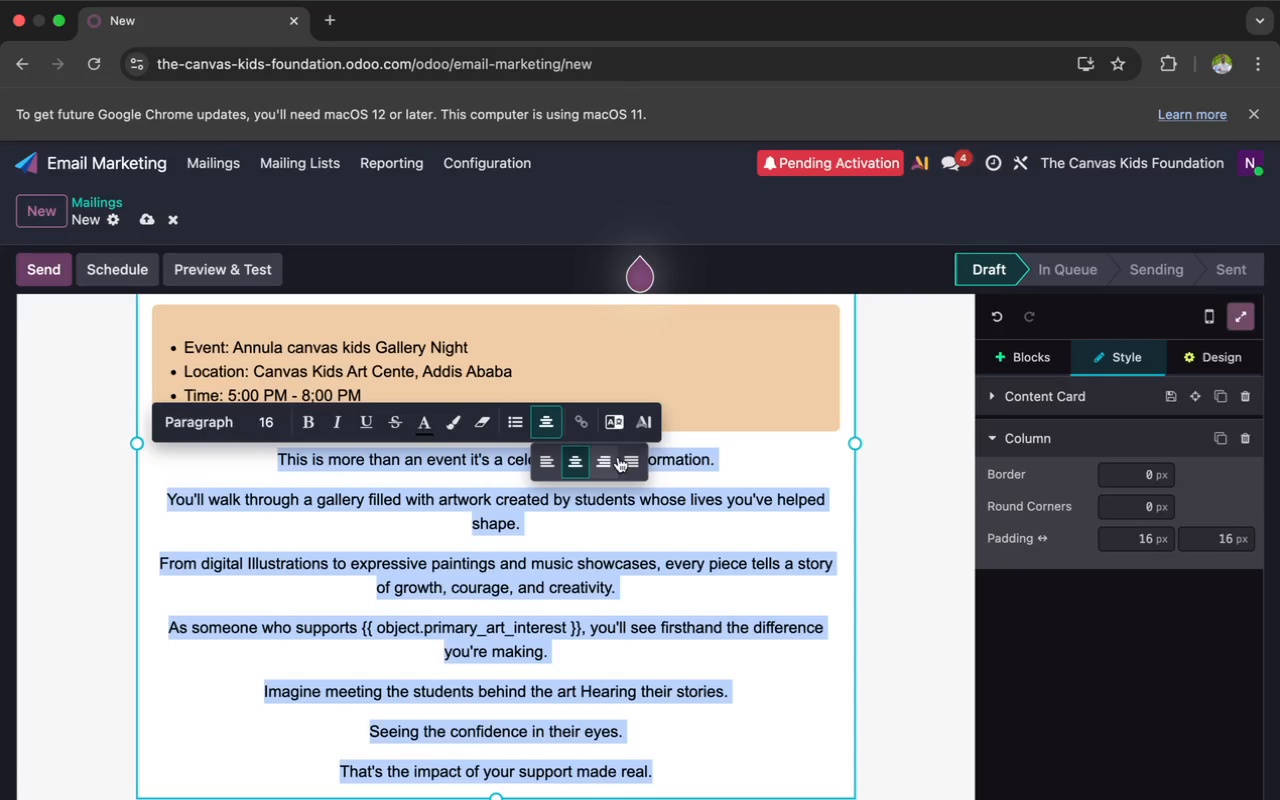 
left_click([623, 460])
 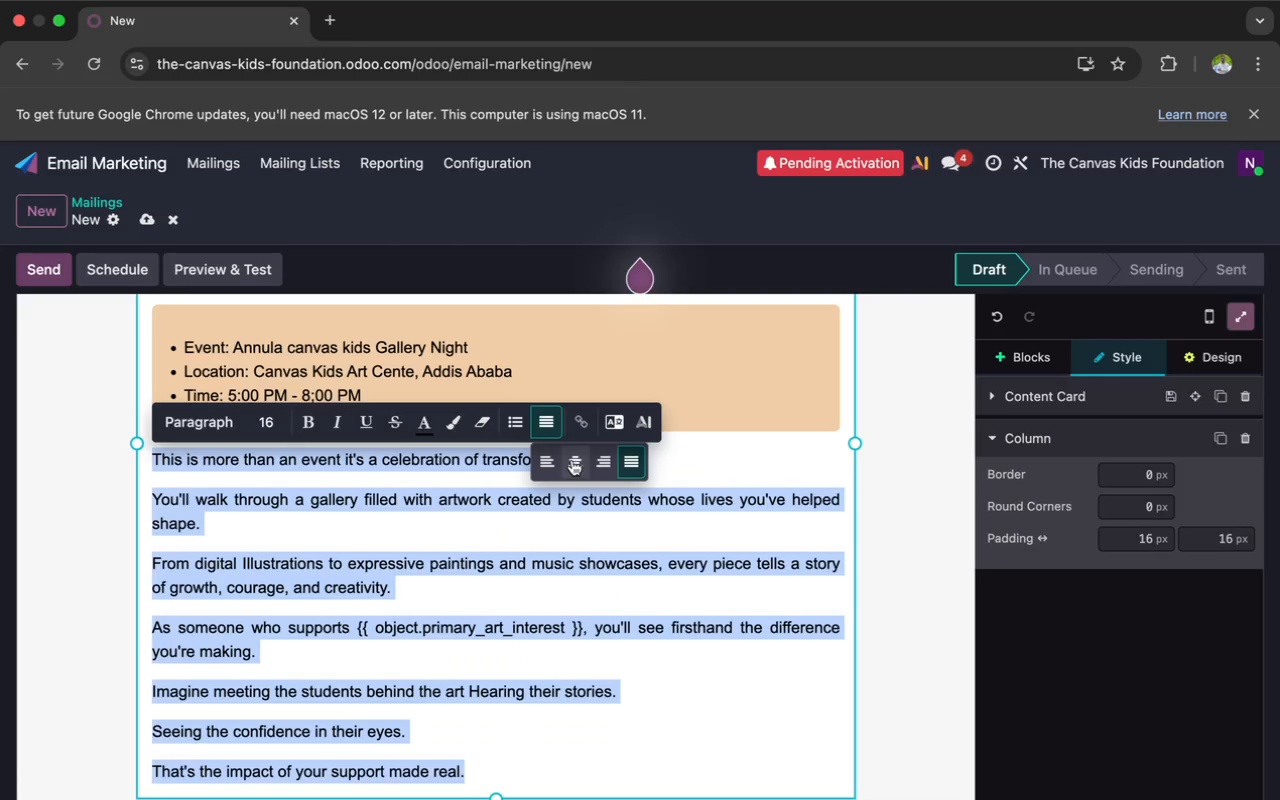 
left_click([549, 461])
 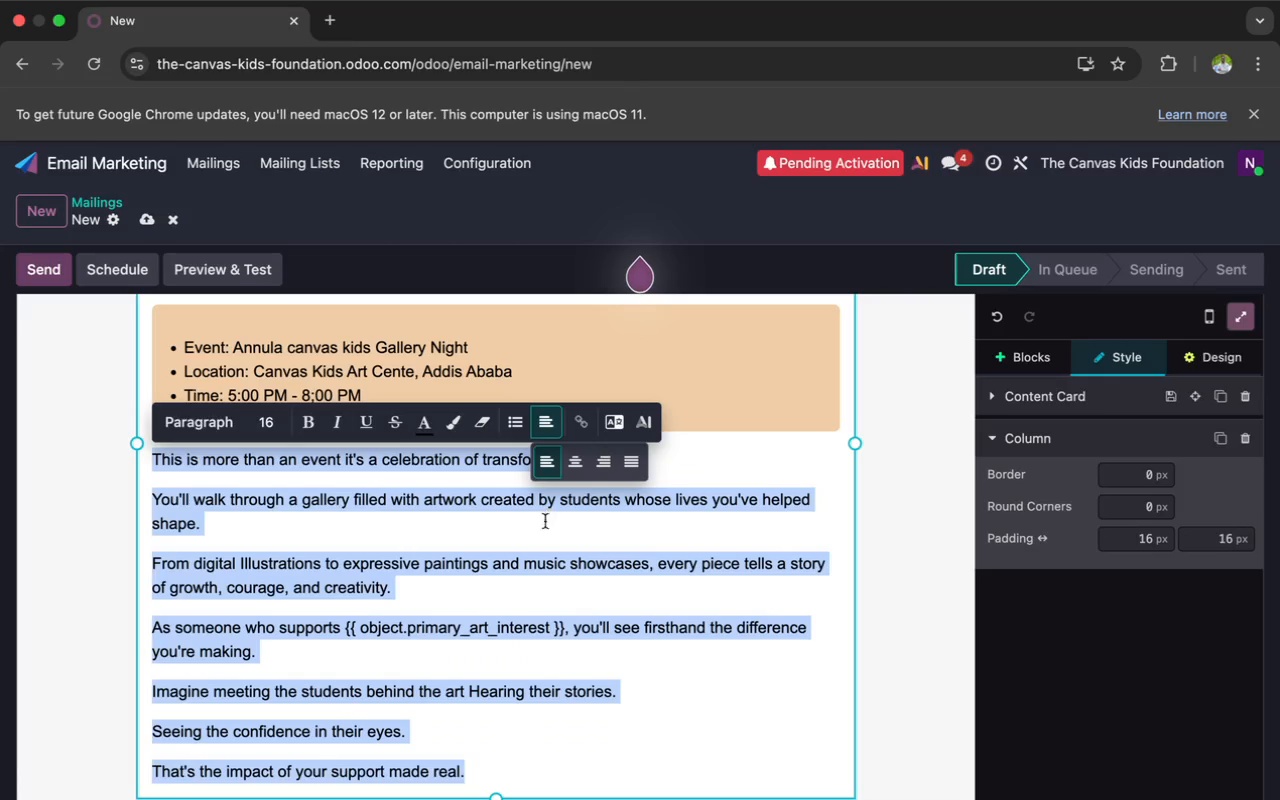 
left_click([538, 528])
 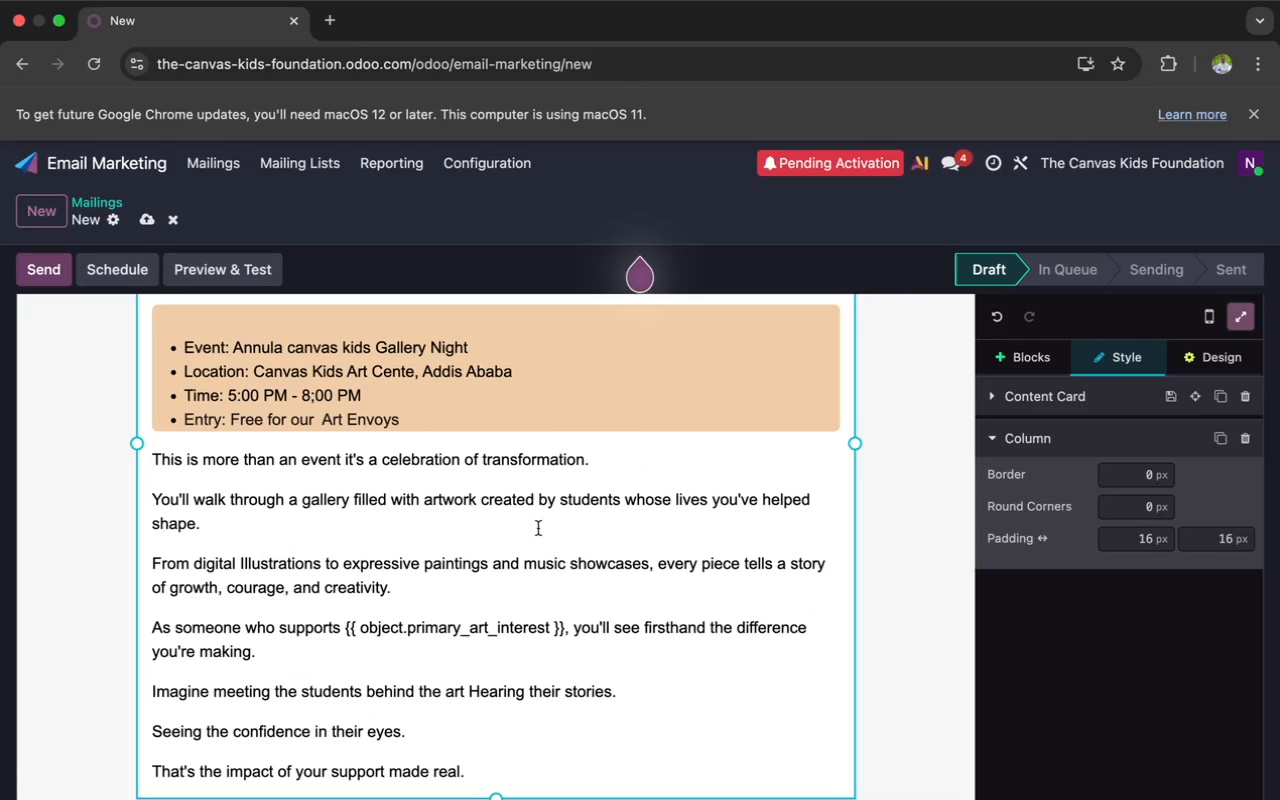 
scroll: coordinate [541, 514], scroll_direction: down, amount: 3.0
 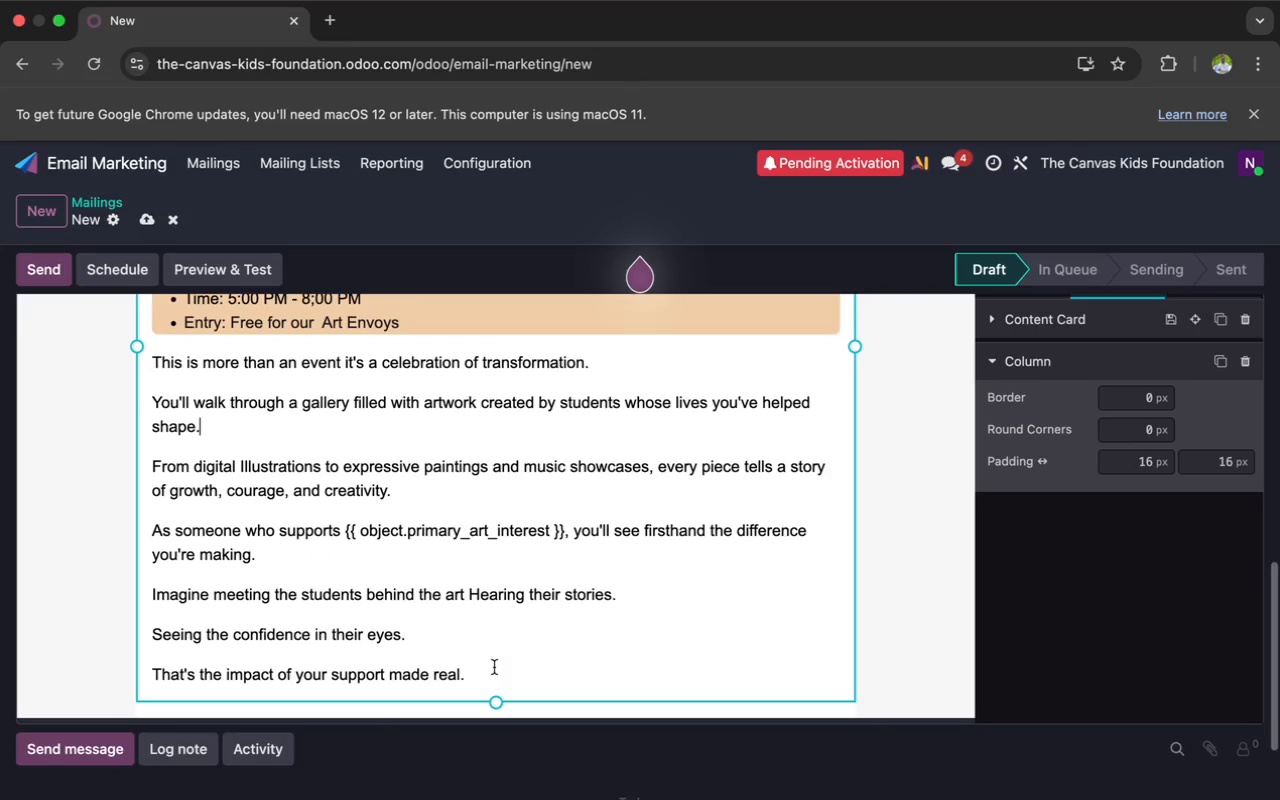 
left_click([492, 671])
 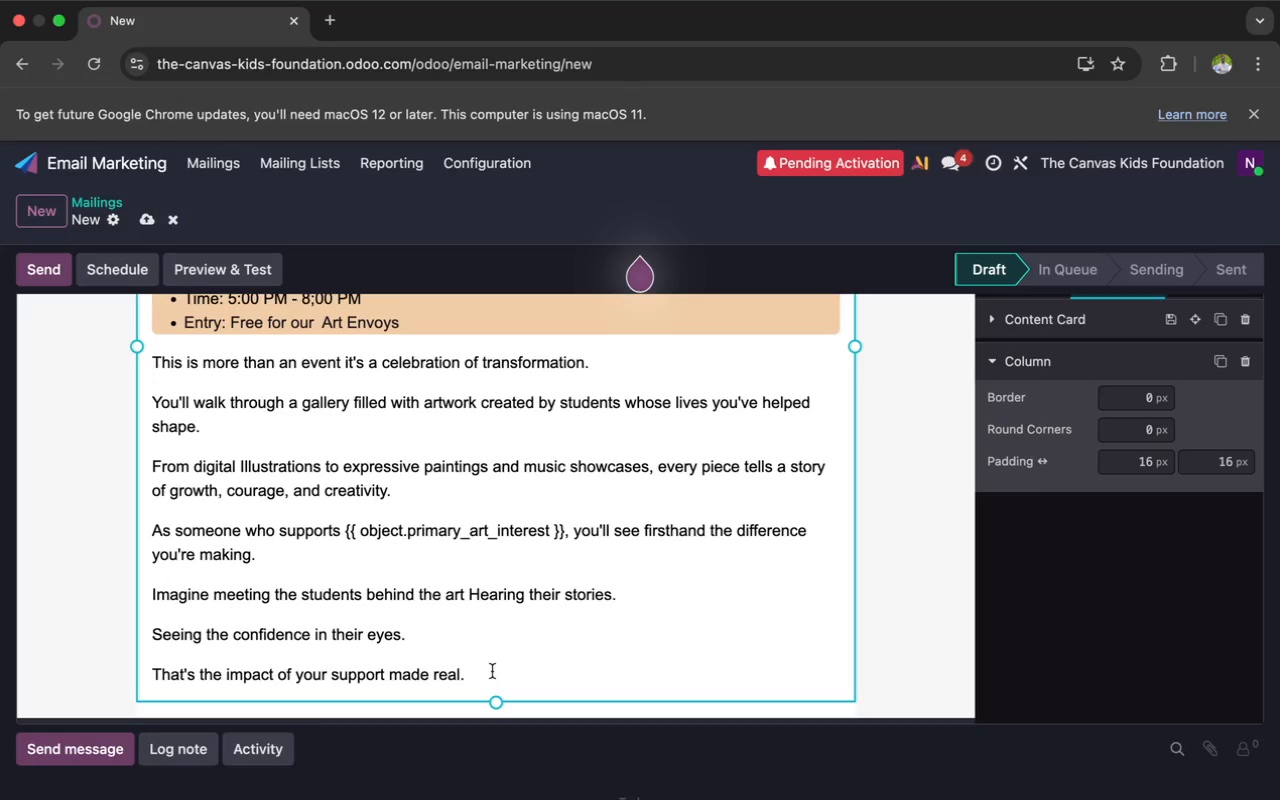 
key(Enter)
 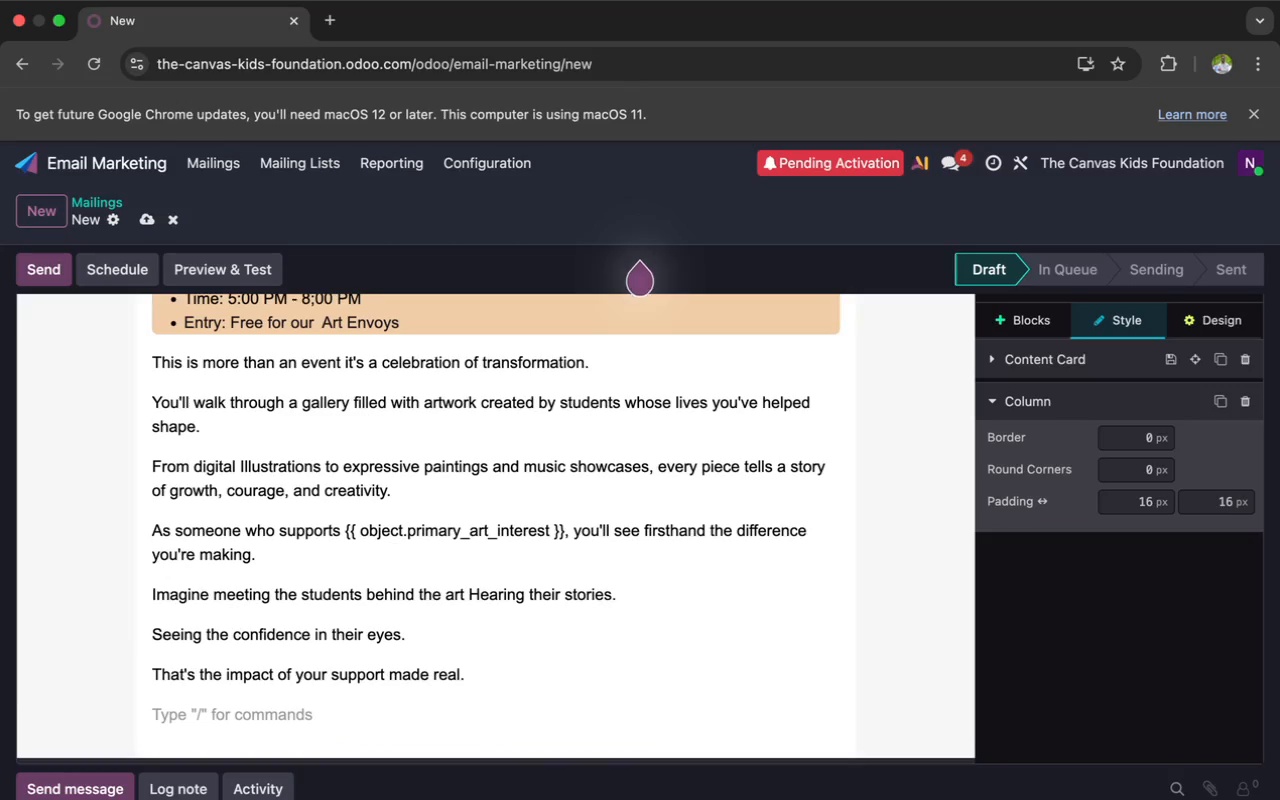 
key(Enter)
 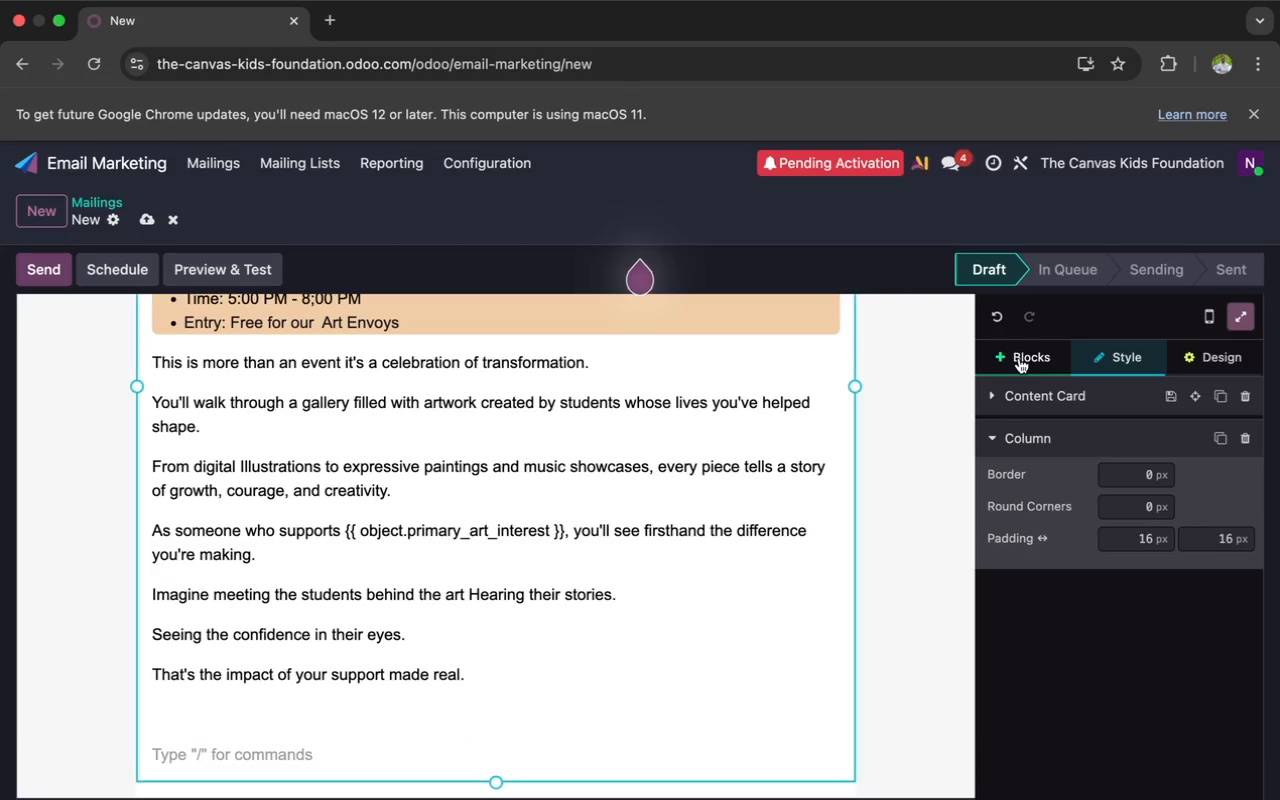 
left_click([1015, 362])
 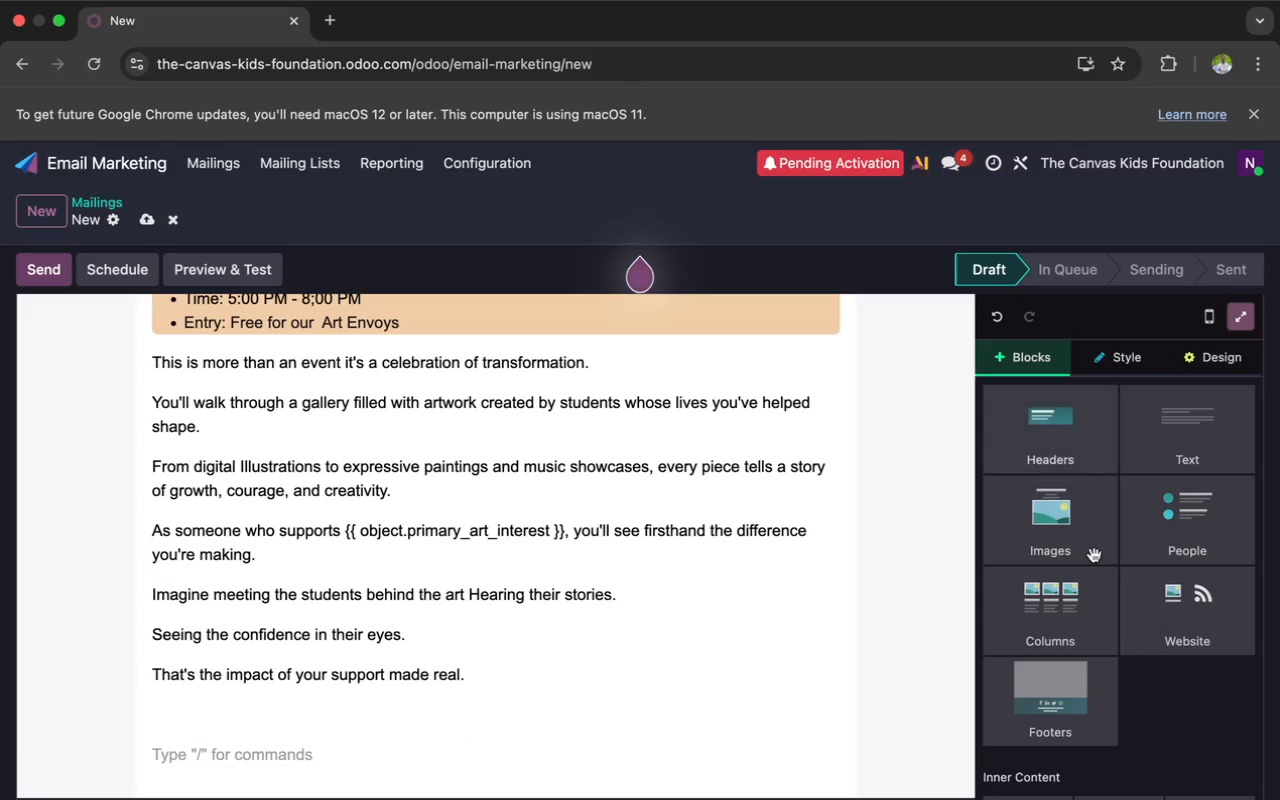 
scroll: coordinate [1094, 555], scroll_direction: down, amount: 136.0
 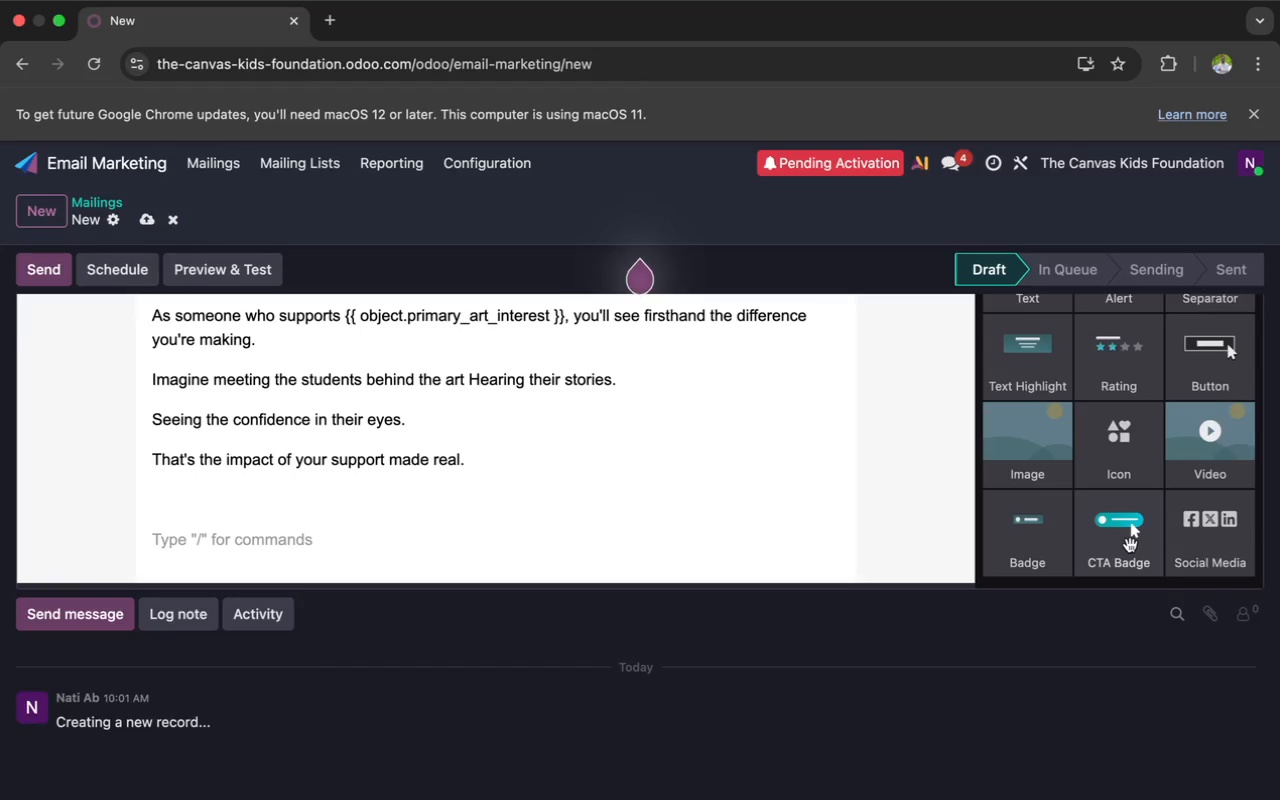 
left_click_drag(start_coordinate=[1130, 545], to_coordinate=[620, 561])
 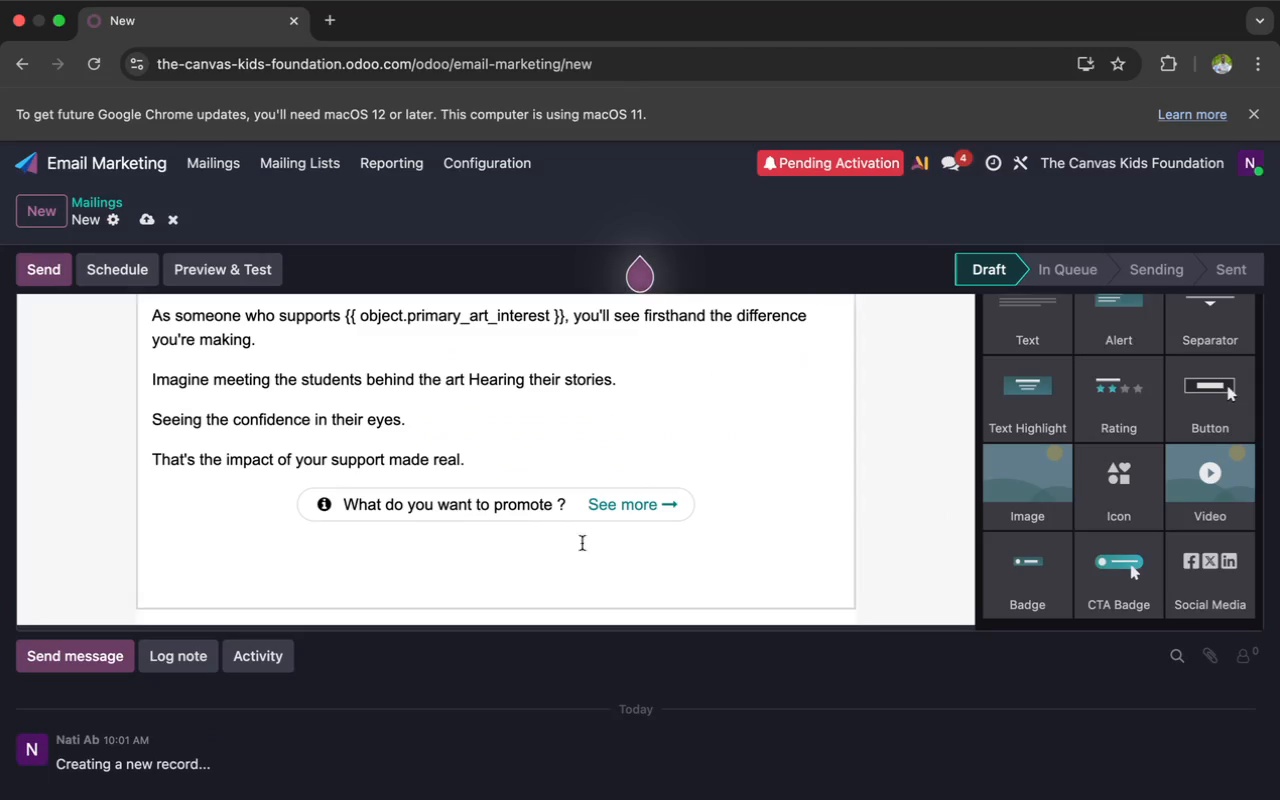 
left_click([569, 511])
 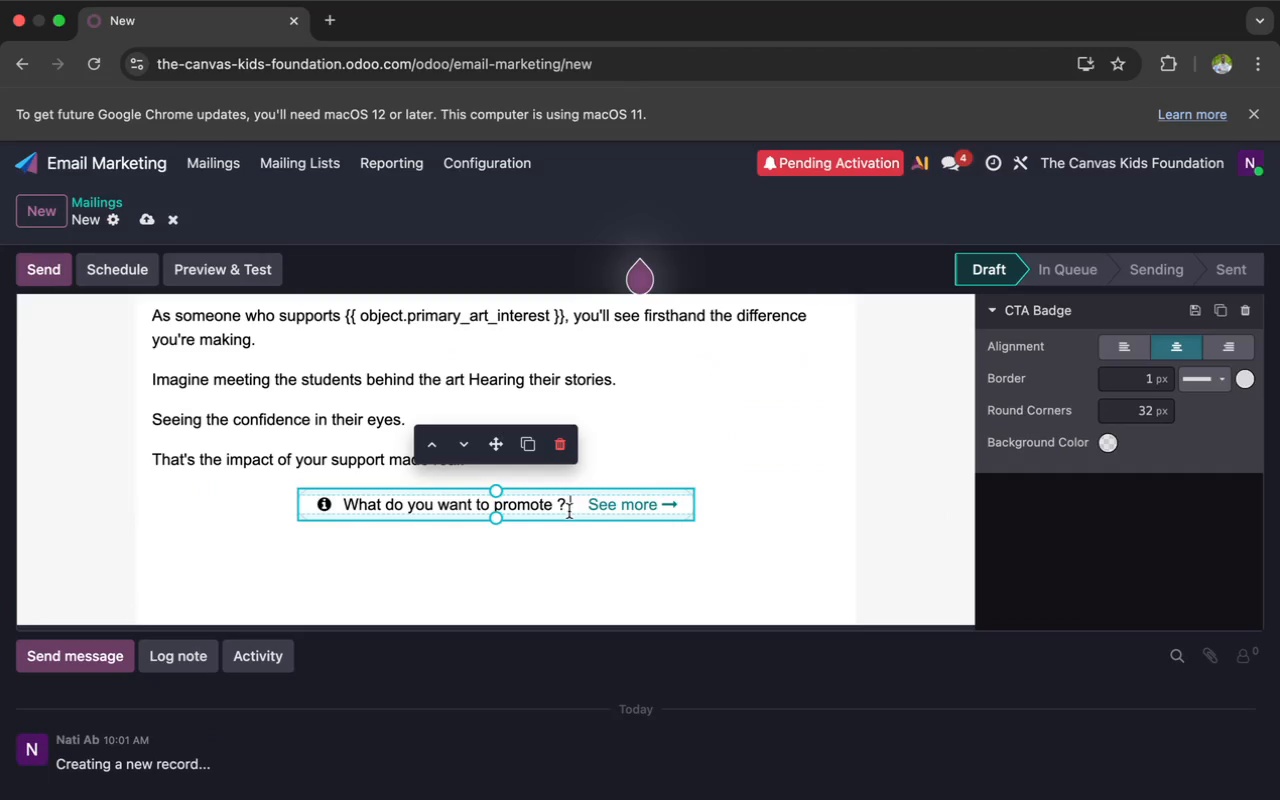 
hold_key(key=Backspace, duration=0.35)
 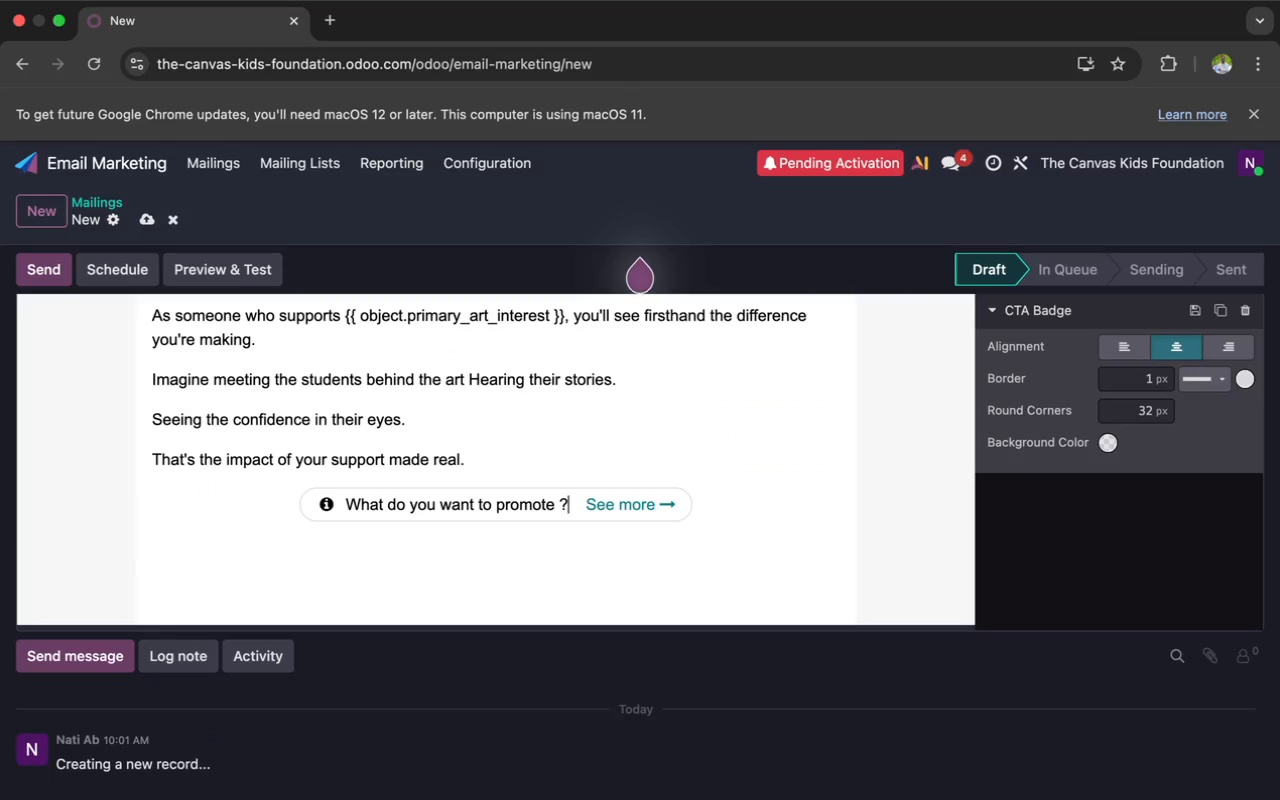 
key(Backspace)
 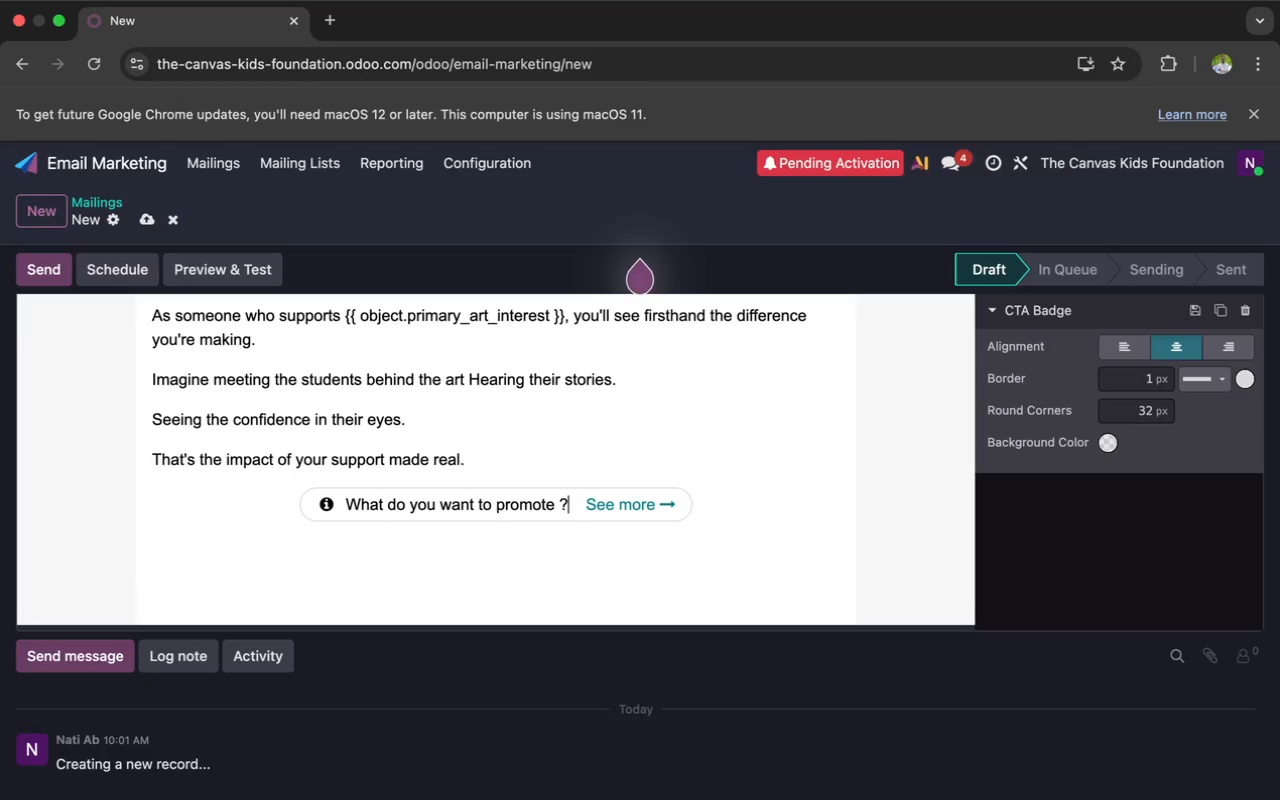 
key(Backspace)
 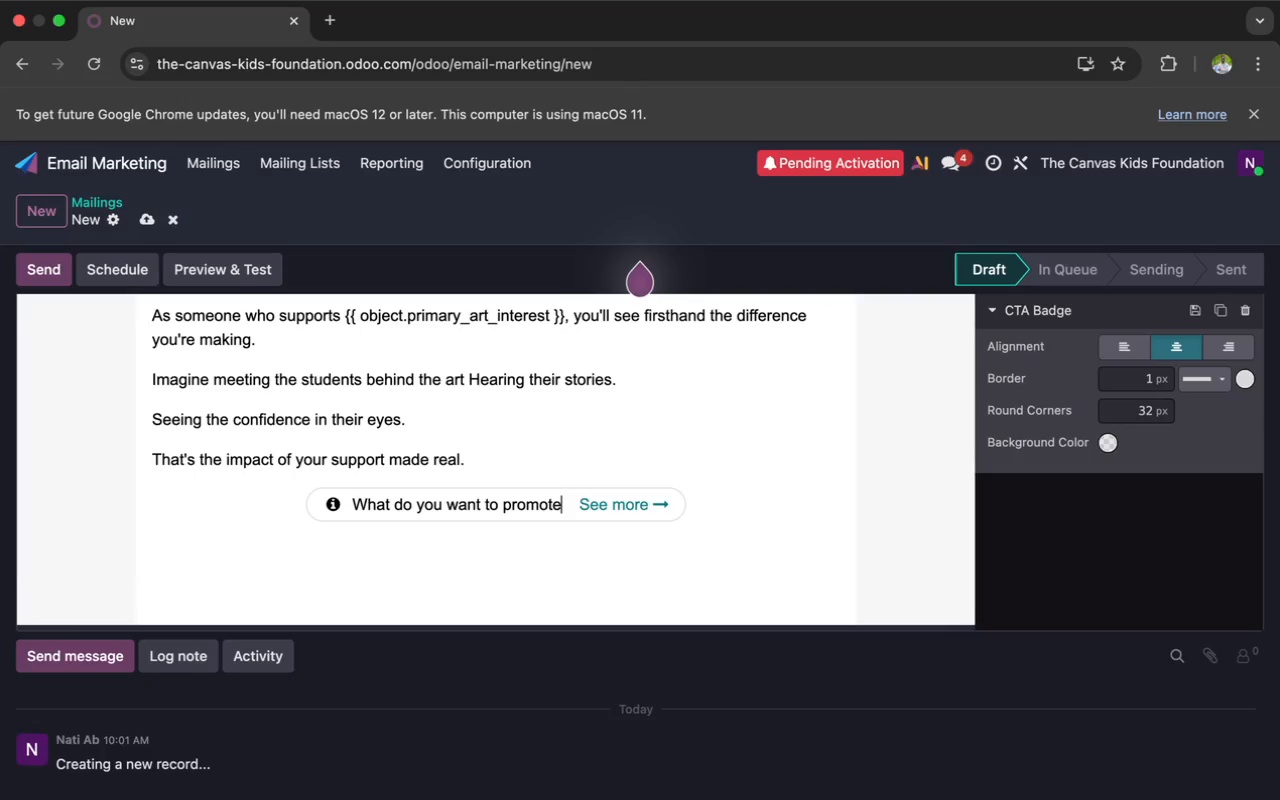 
key(Backspace)
 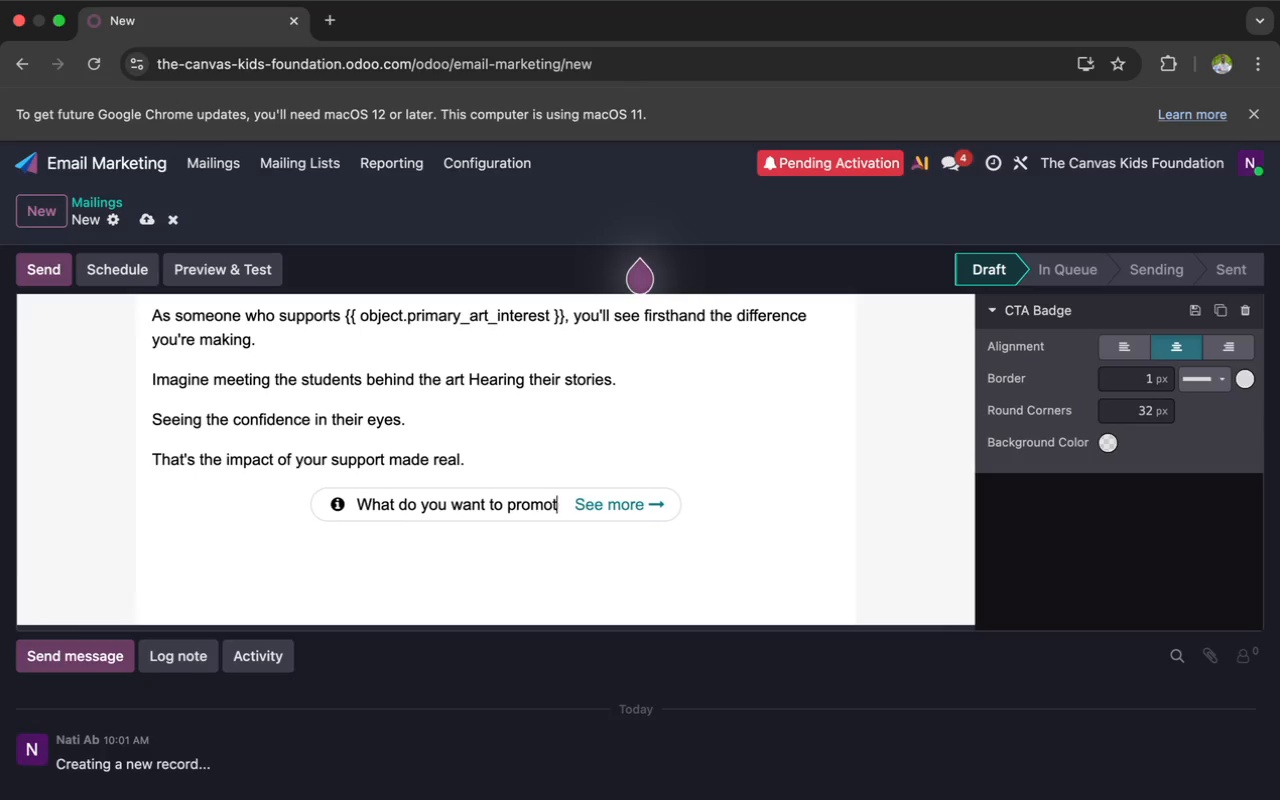 
key(Backspace)
 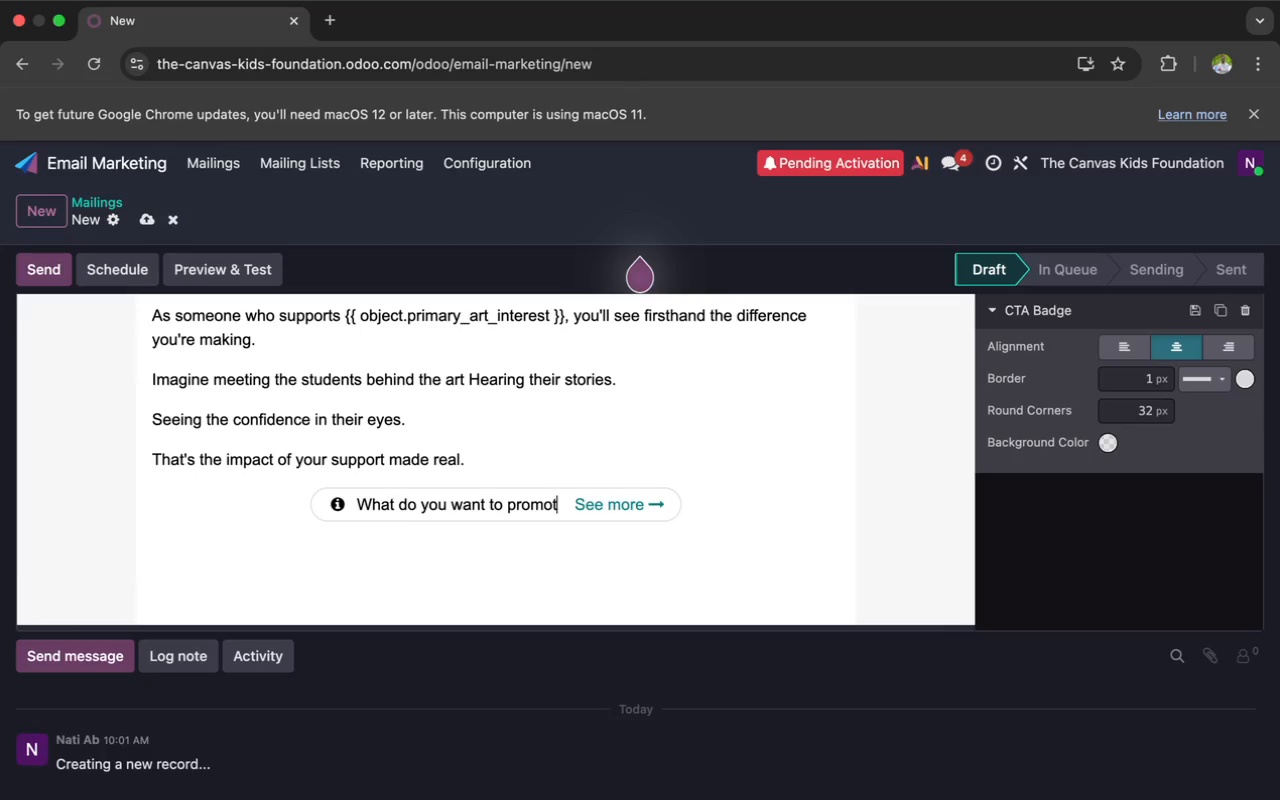 
key(Backspace)
 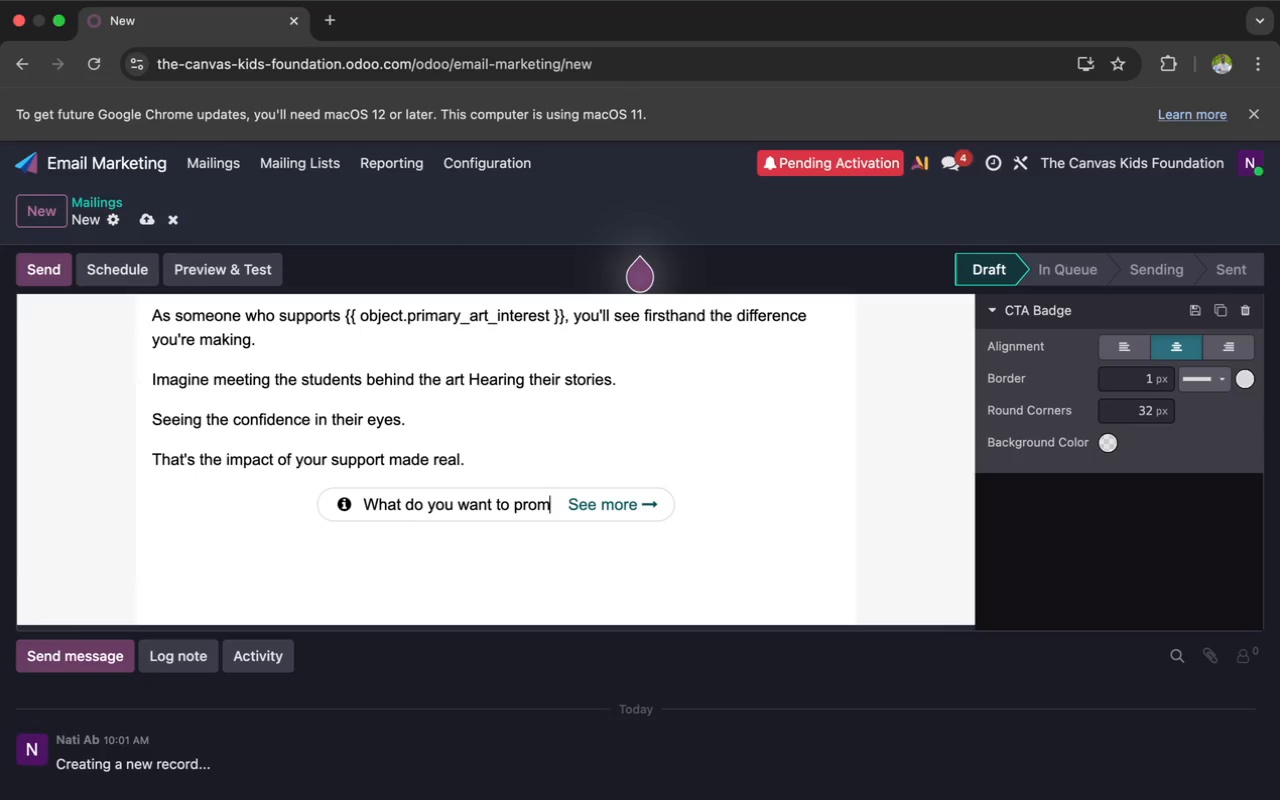 
key(Backspace)
 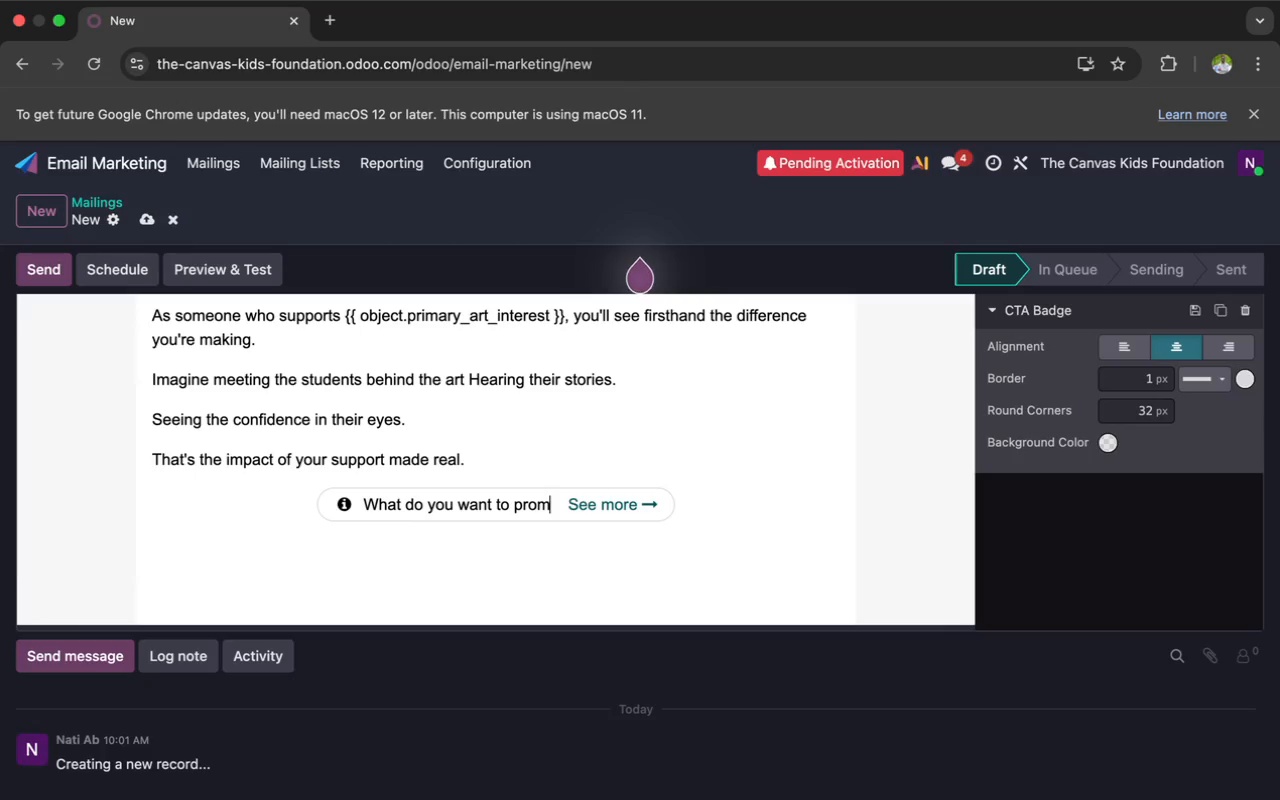 
key(Backspace)
 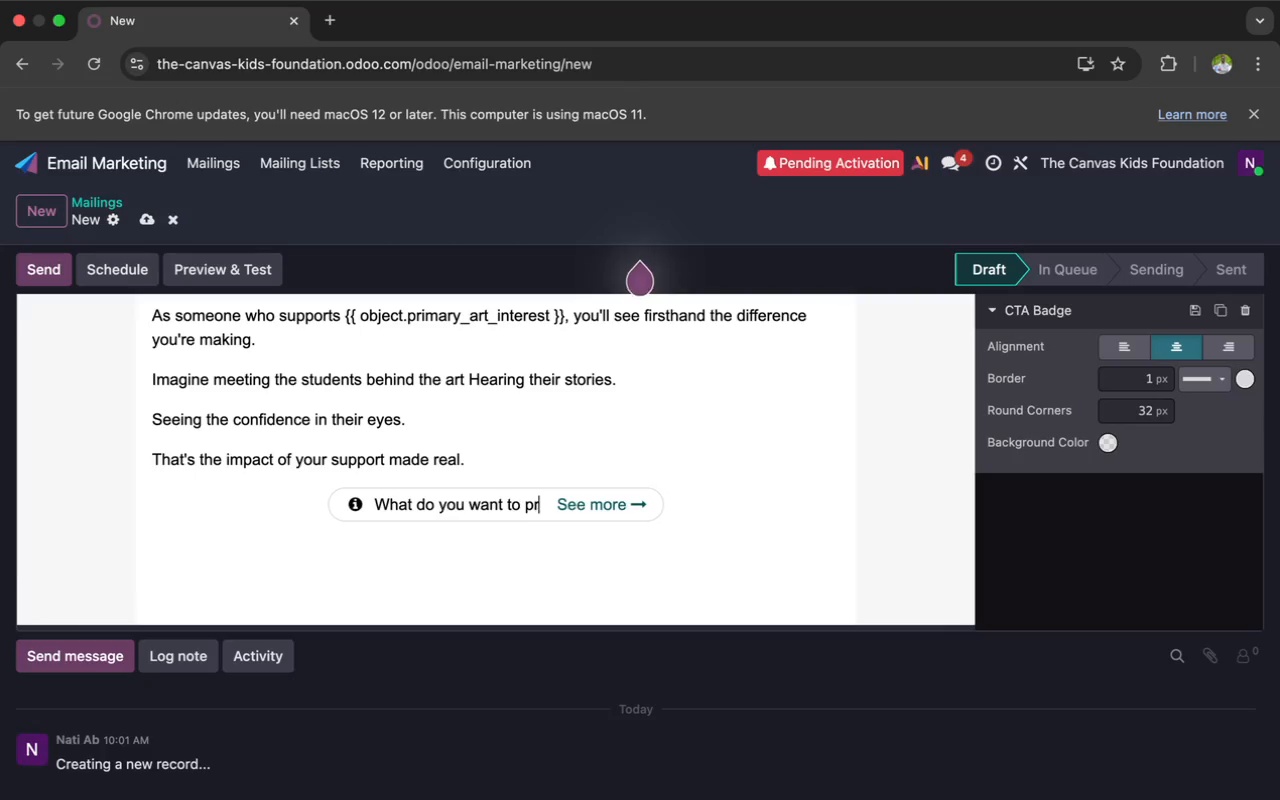 
key(Backspace)
 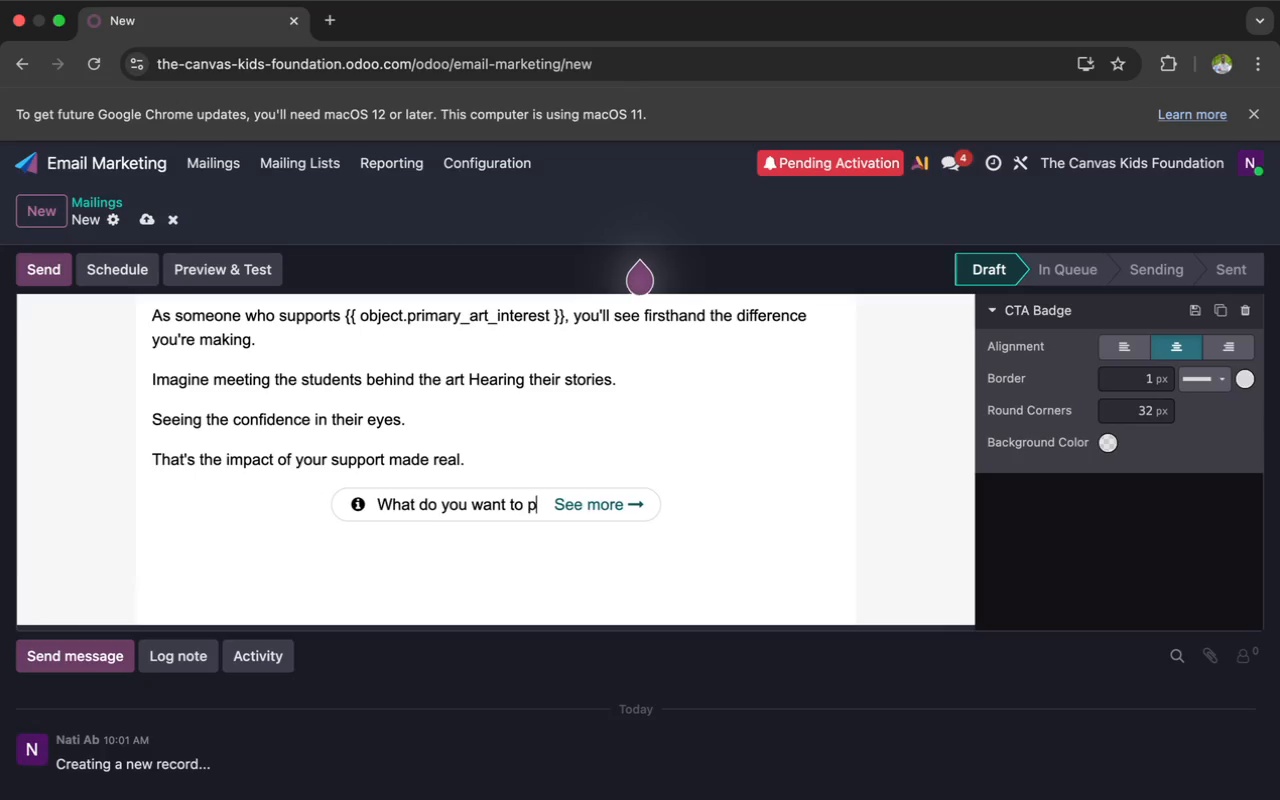 
key(Backspace)
 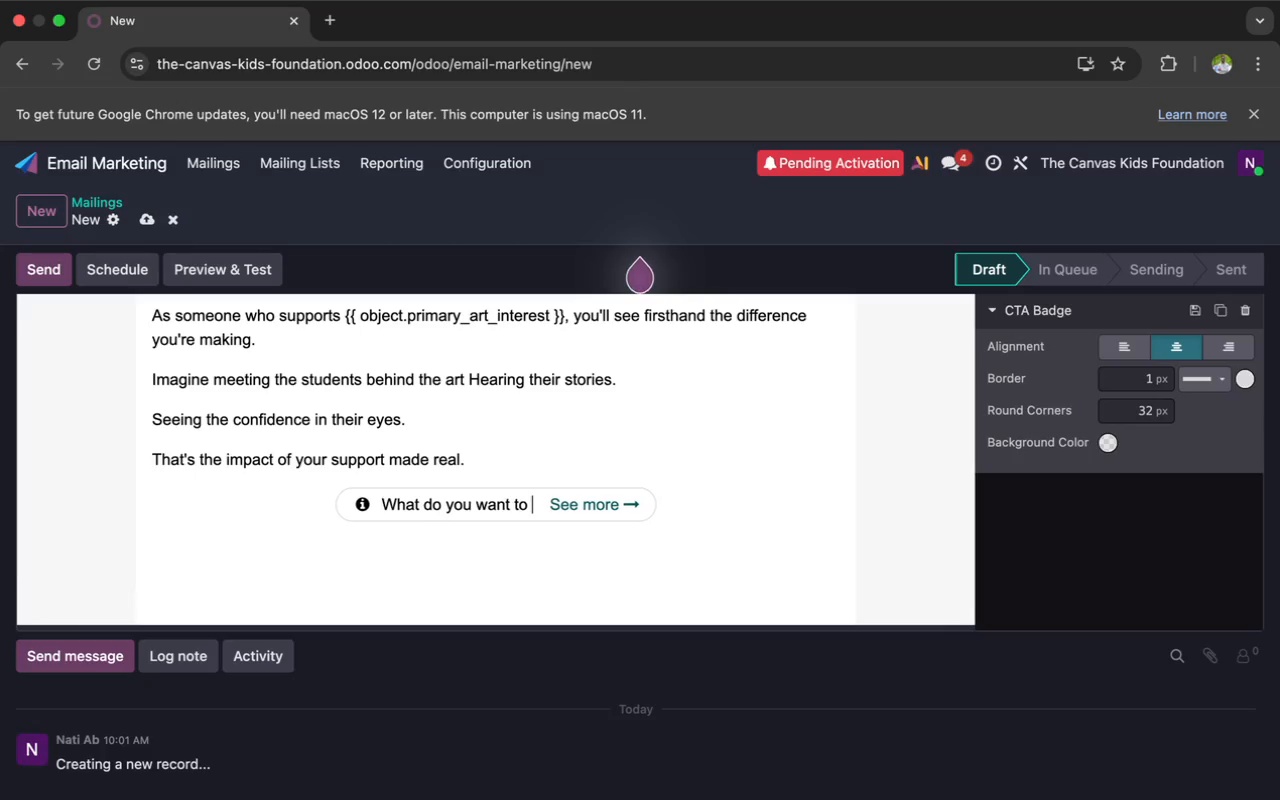 
key(Backspace)
 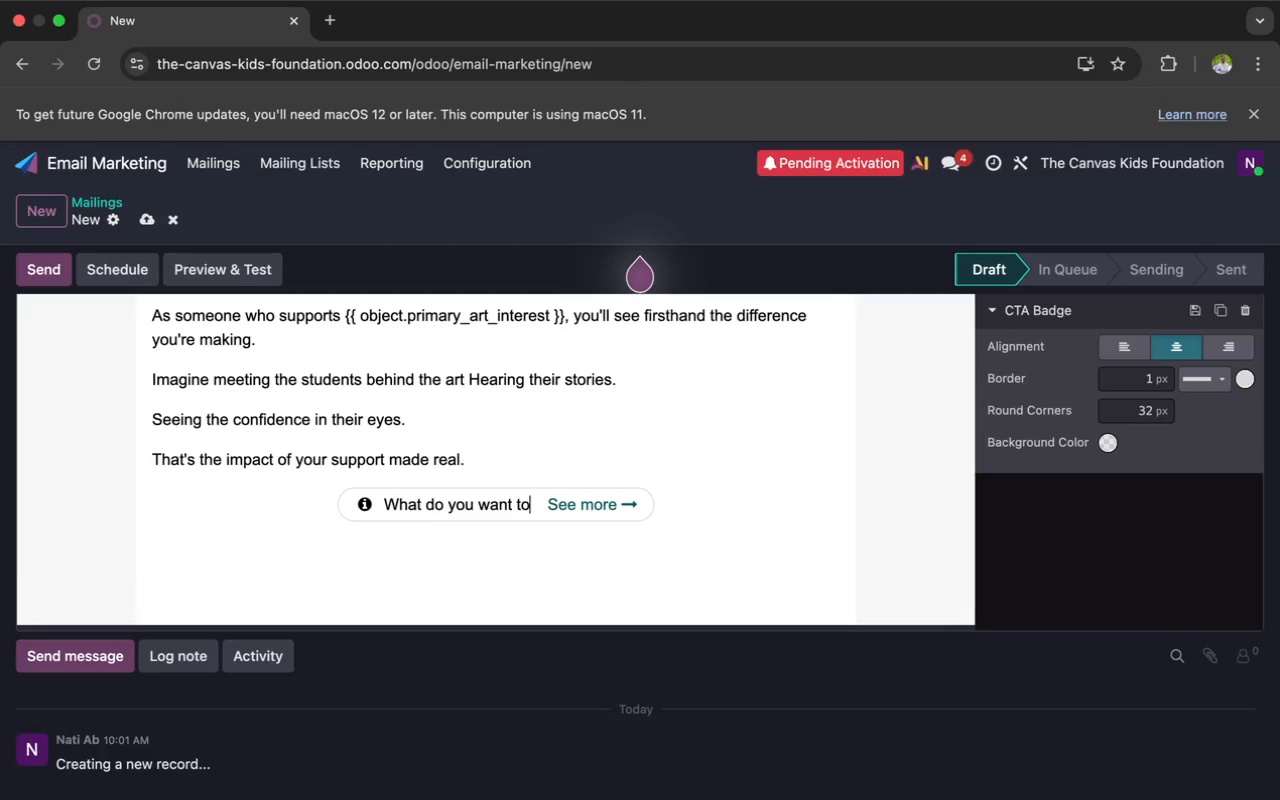 
key(Backspace)
 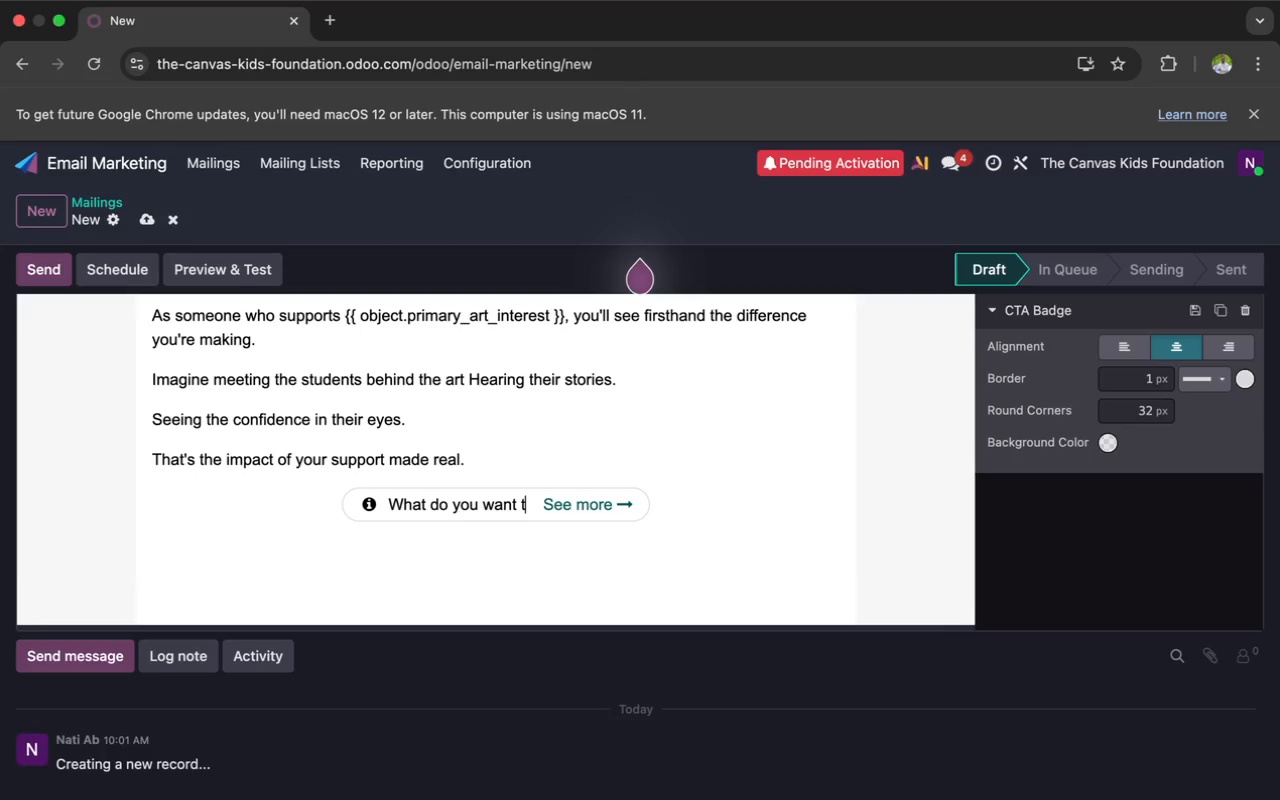 
key(Backspace)
 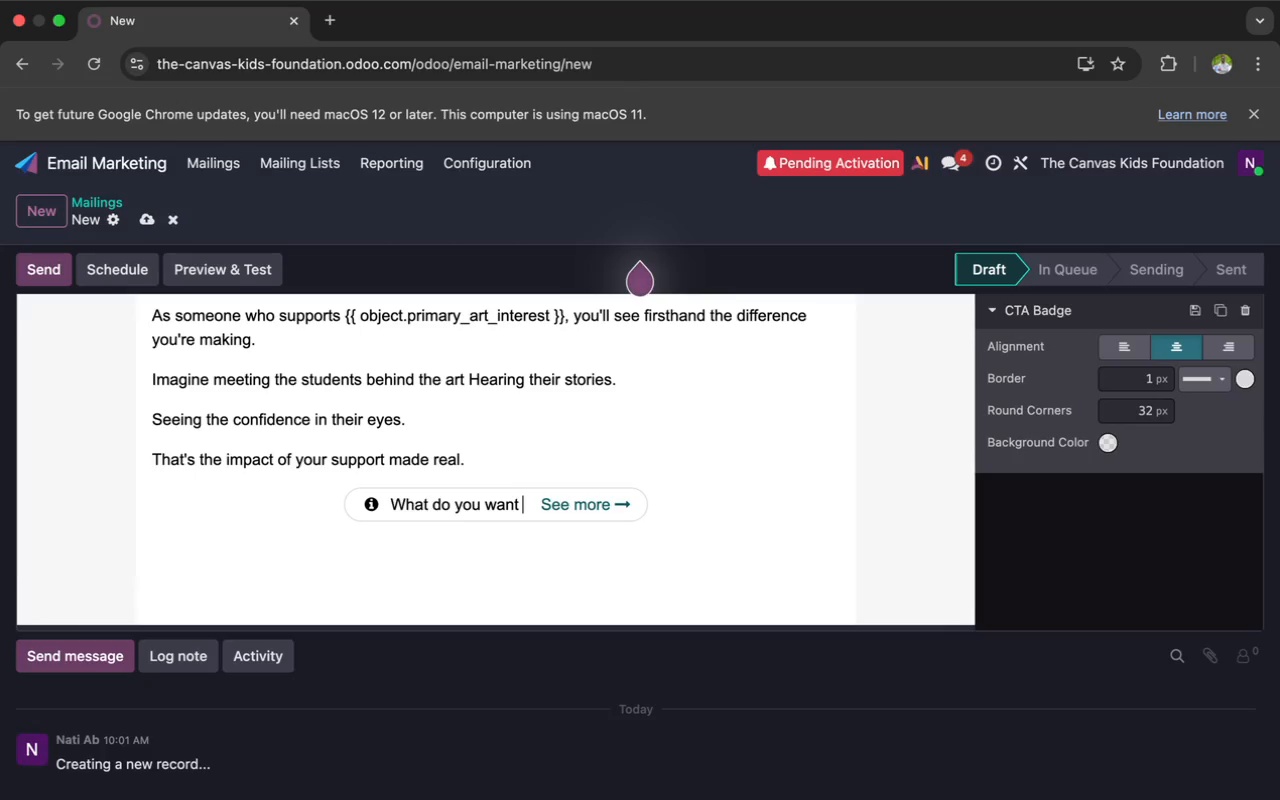 
key(Backspace)
 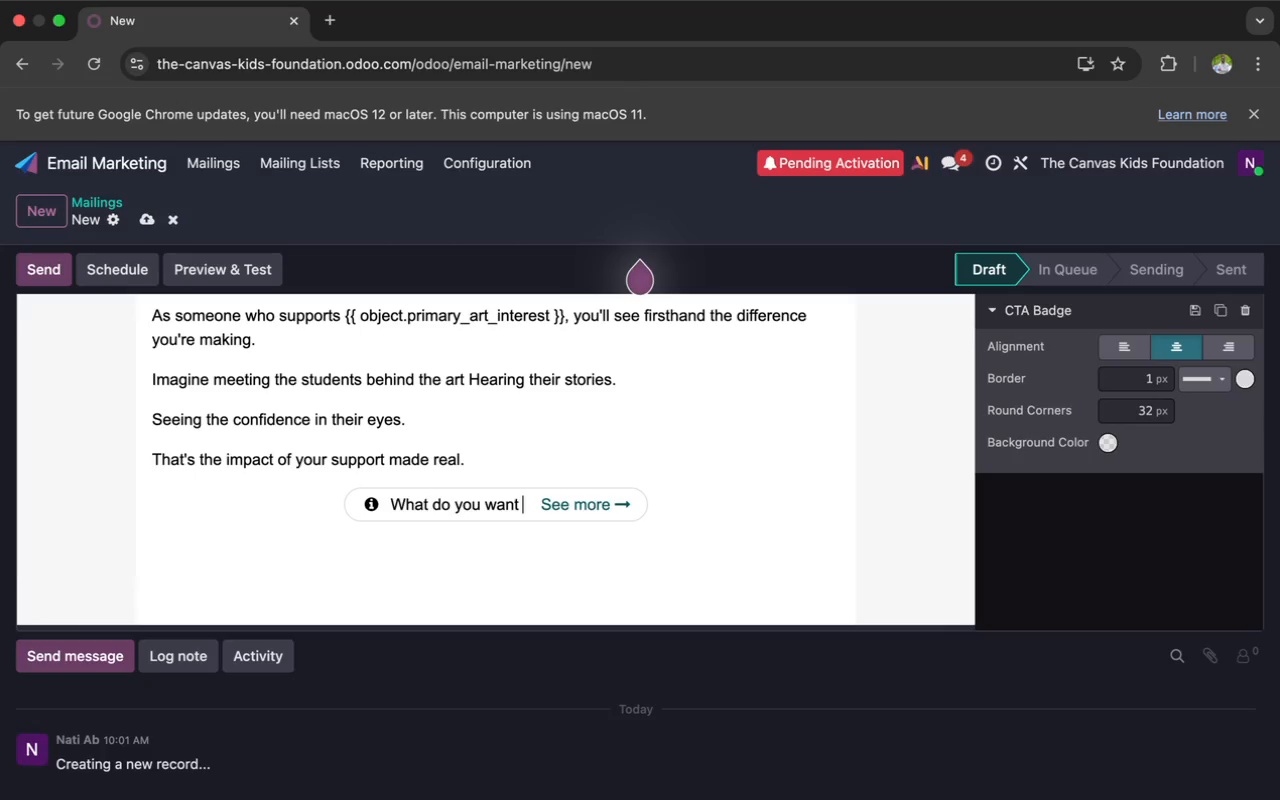 
key(Backspace)
 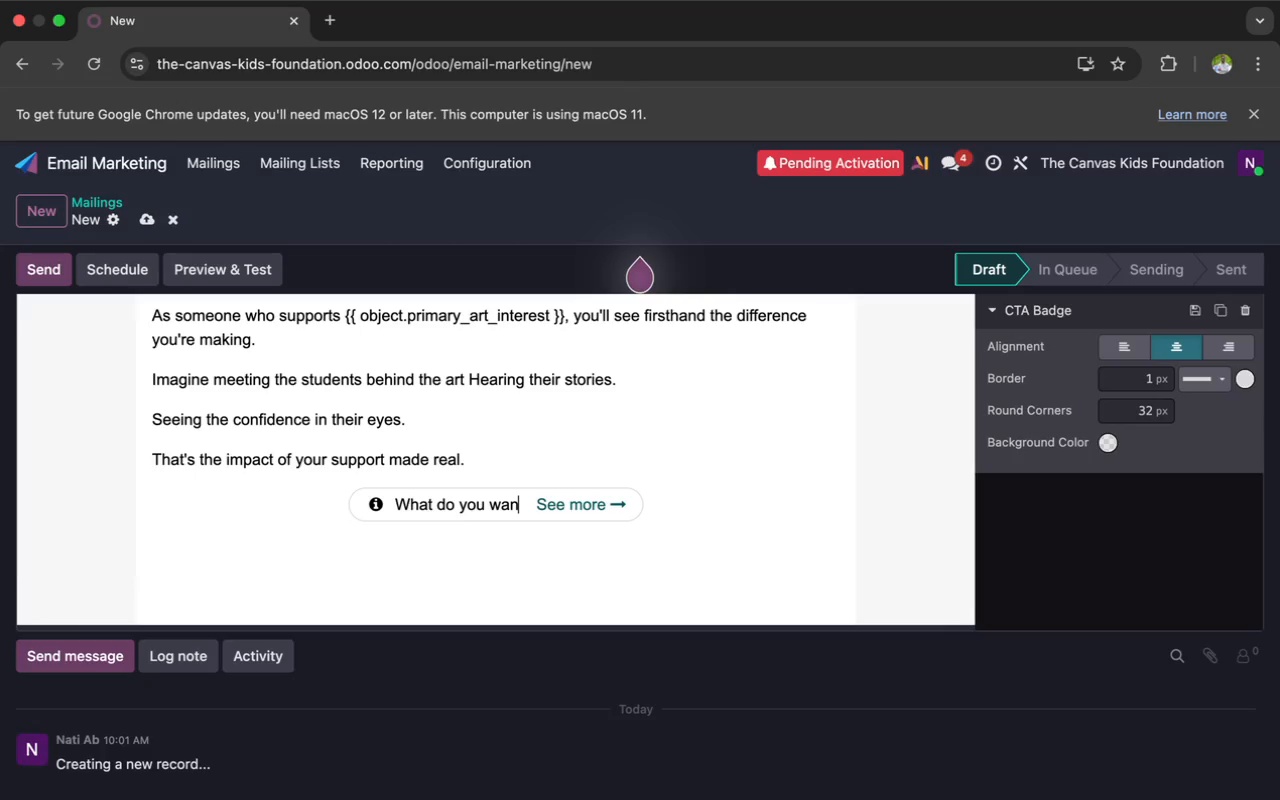 
key(Backspace)
 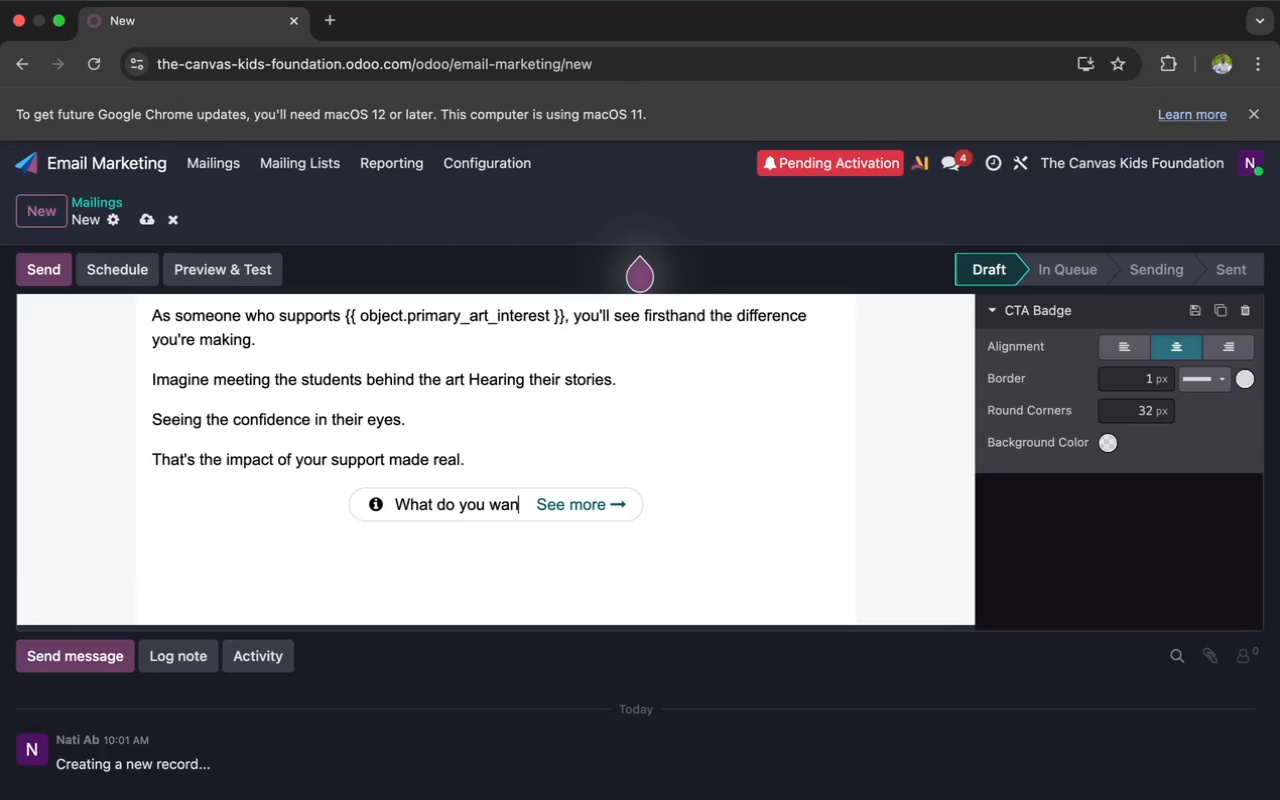 
key(Backspace)
 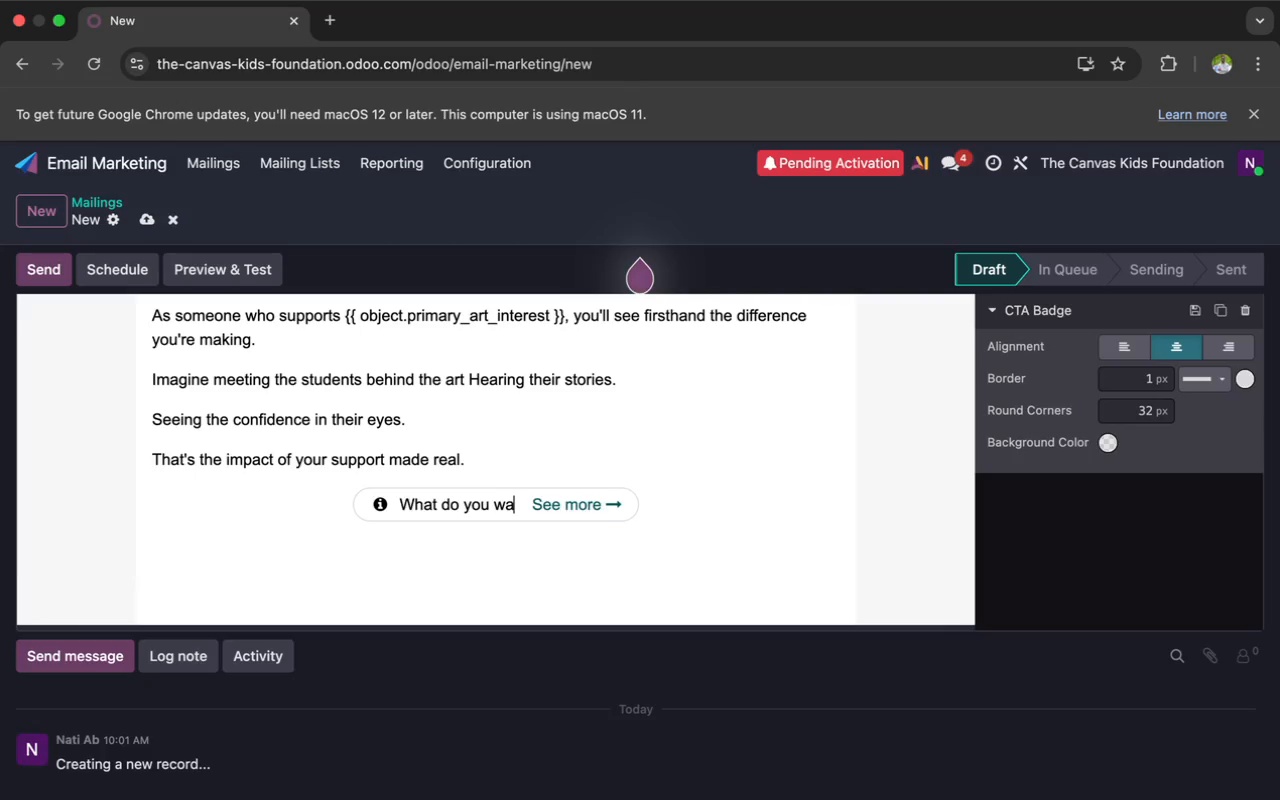 
key(Backspace)
 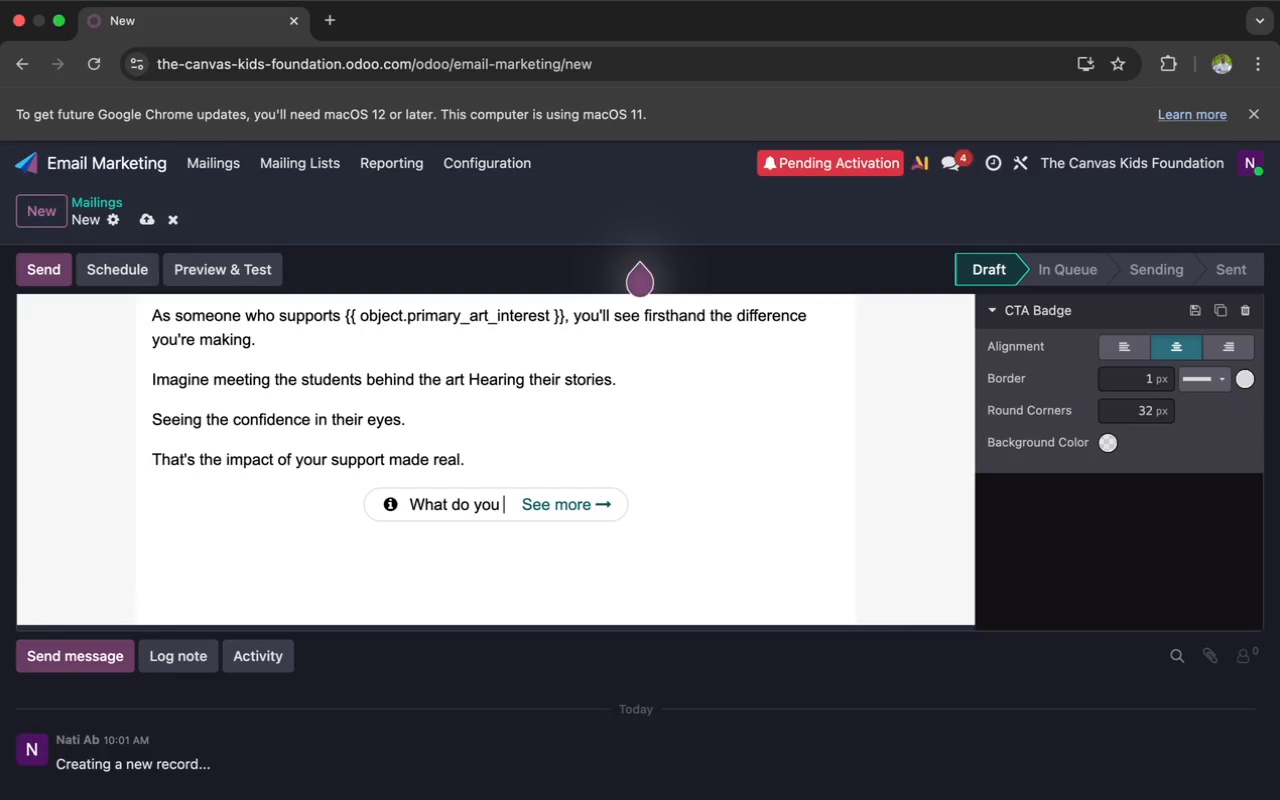 
key(Backspace)
 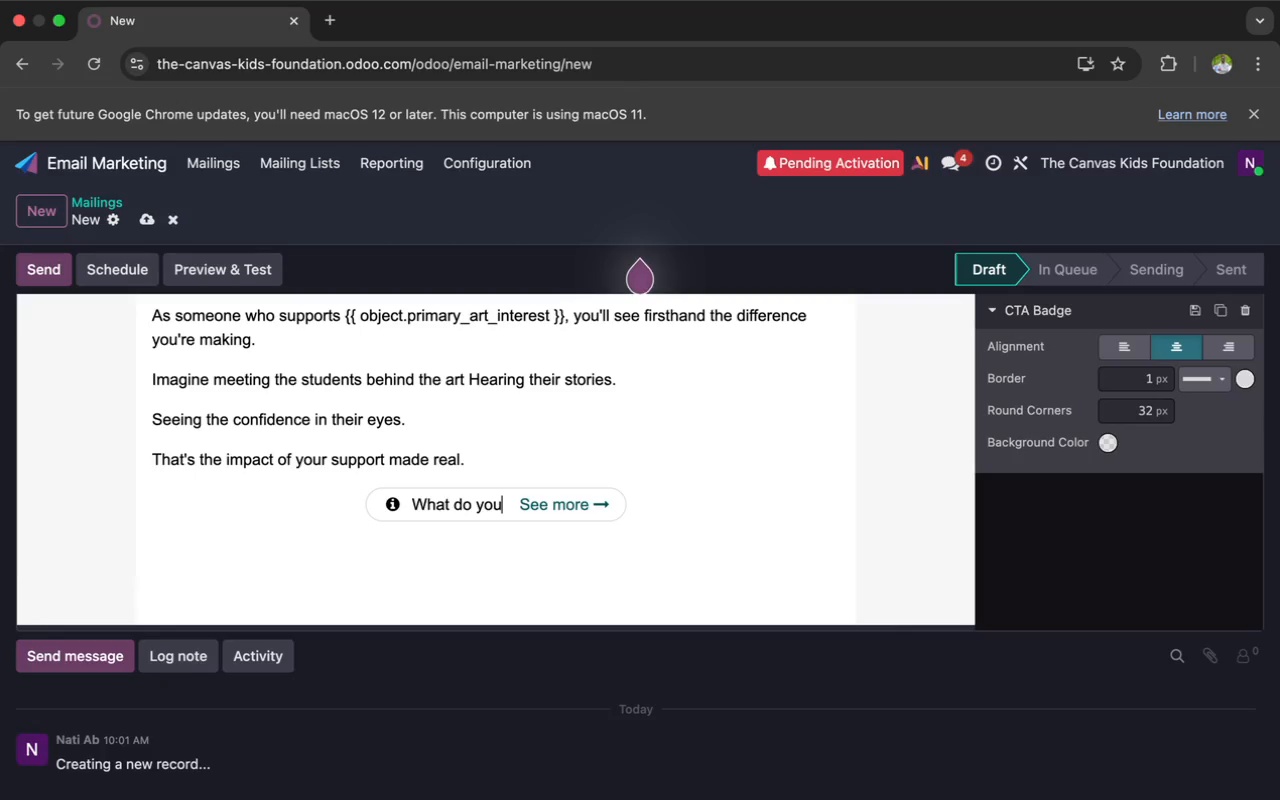 
key(Backspace)
 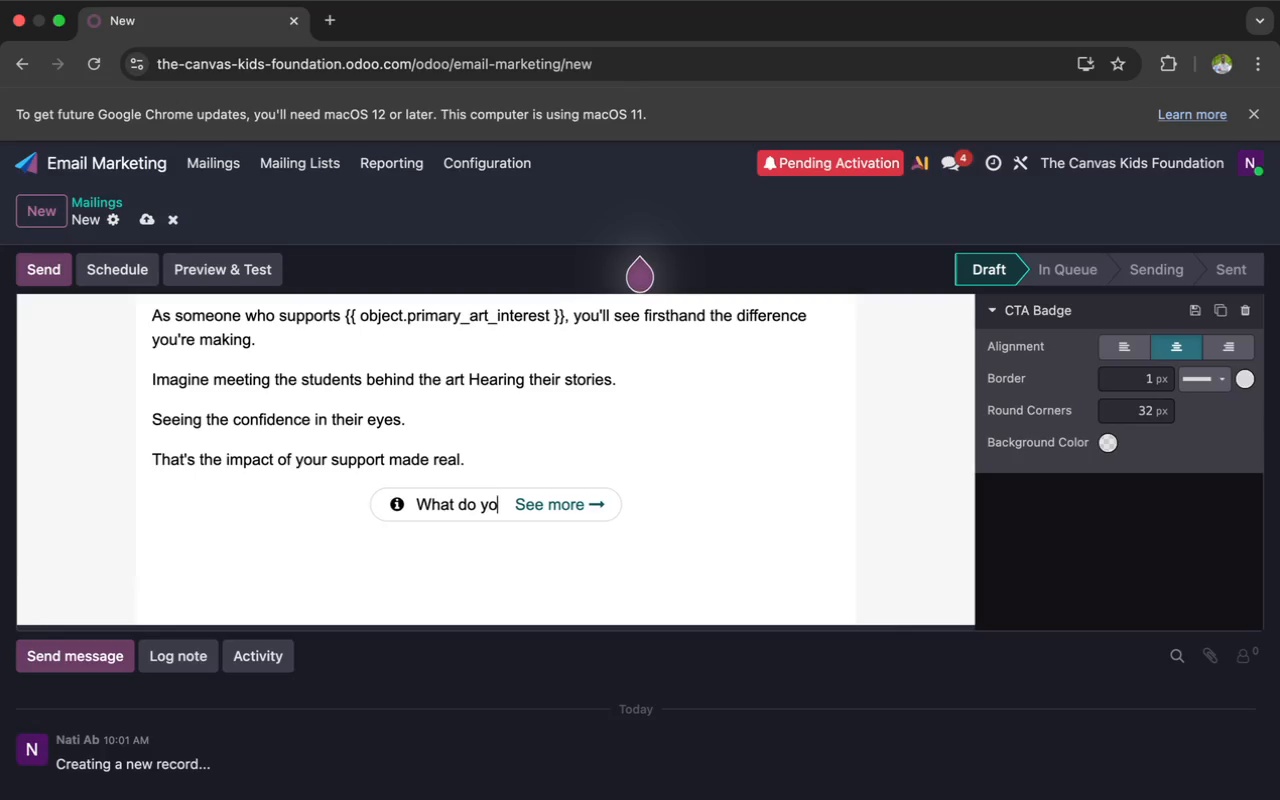 
key(Backspace)
 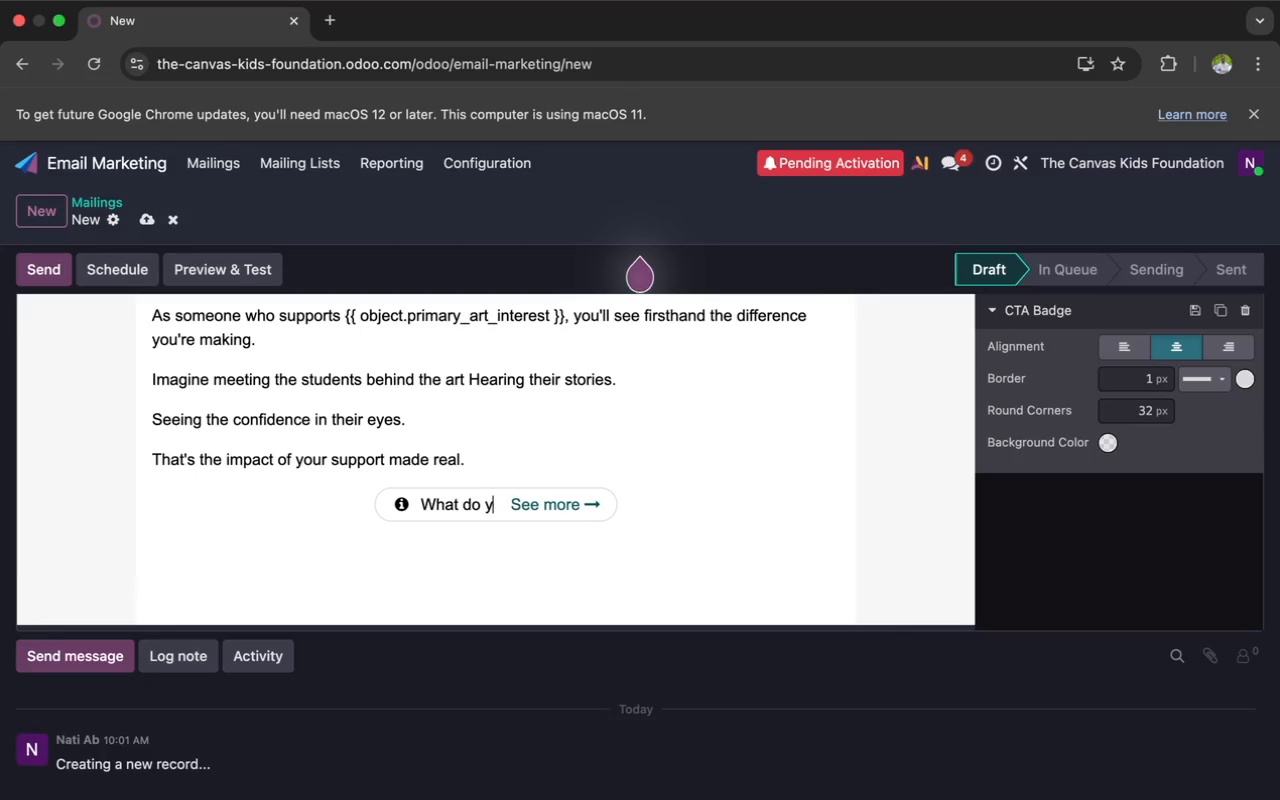 
key(Backspace)
 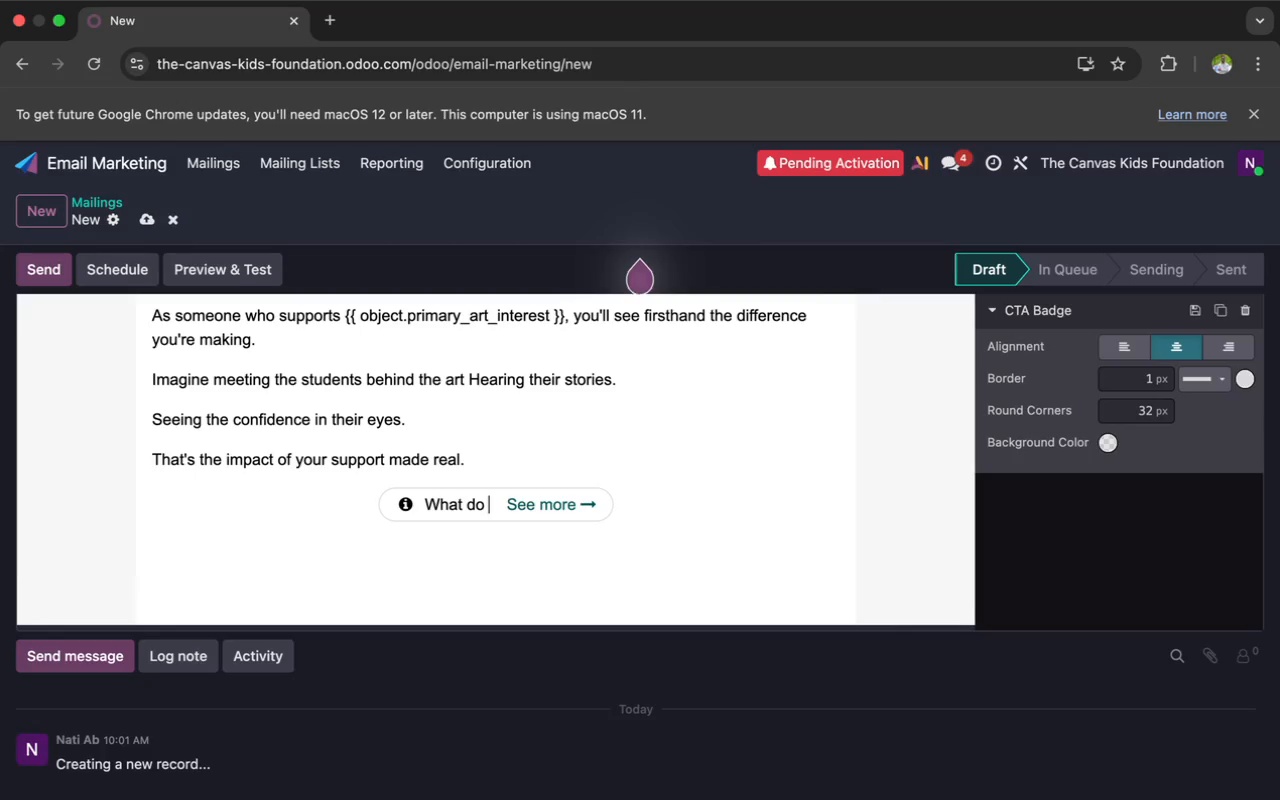 
key(Backspace)
 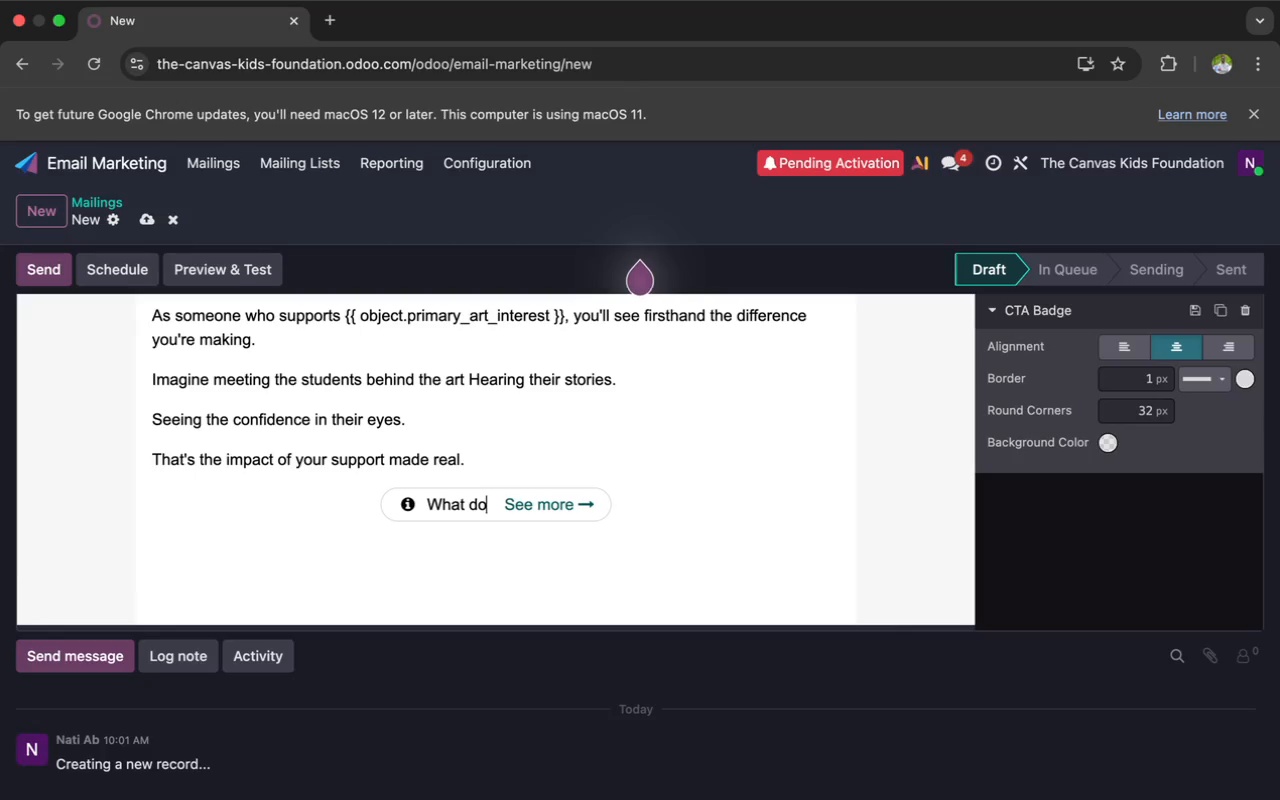 
key(Backspace)
 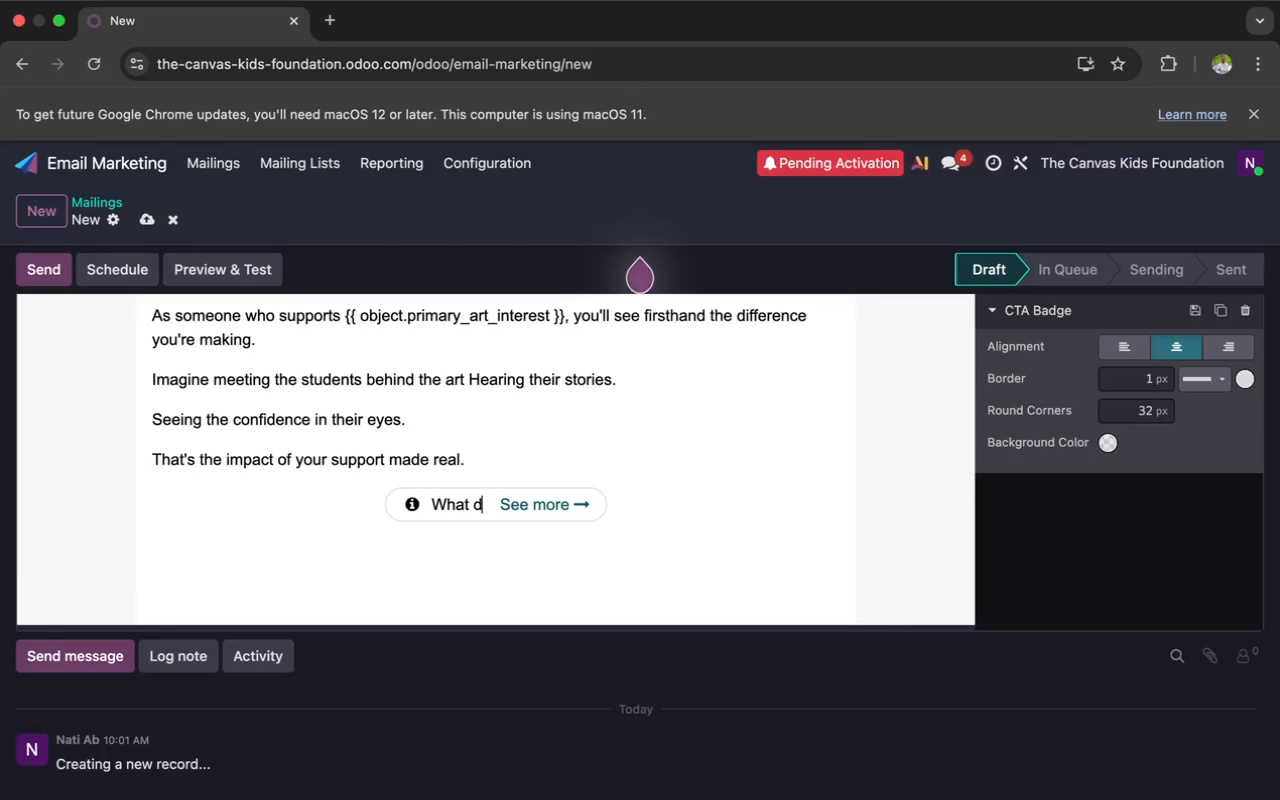 
key(Backspace)
 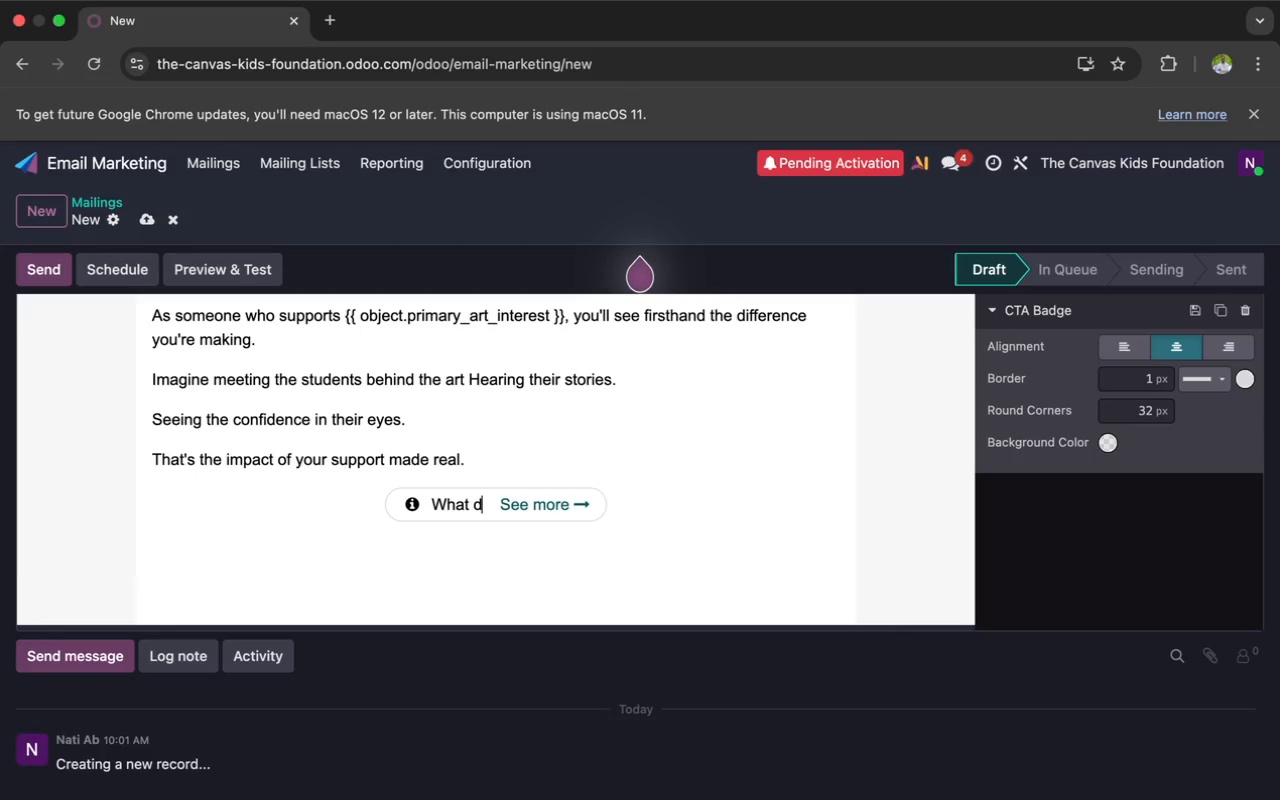 
key(Backspace)
 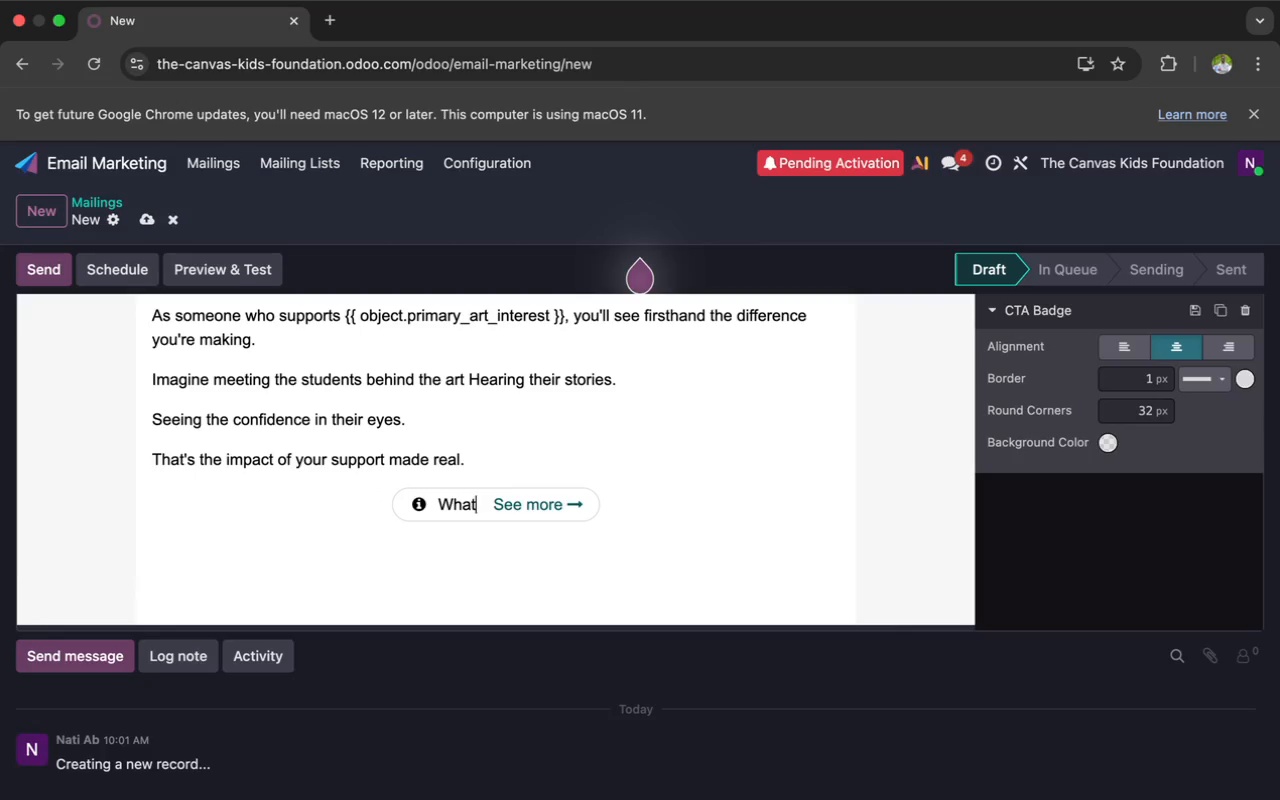 
key(Backspace)
 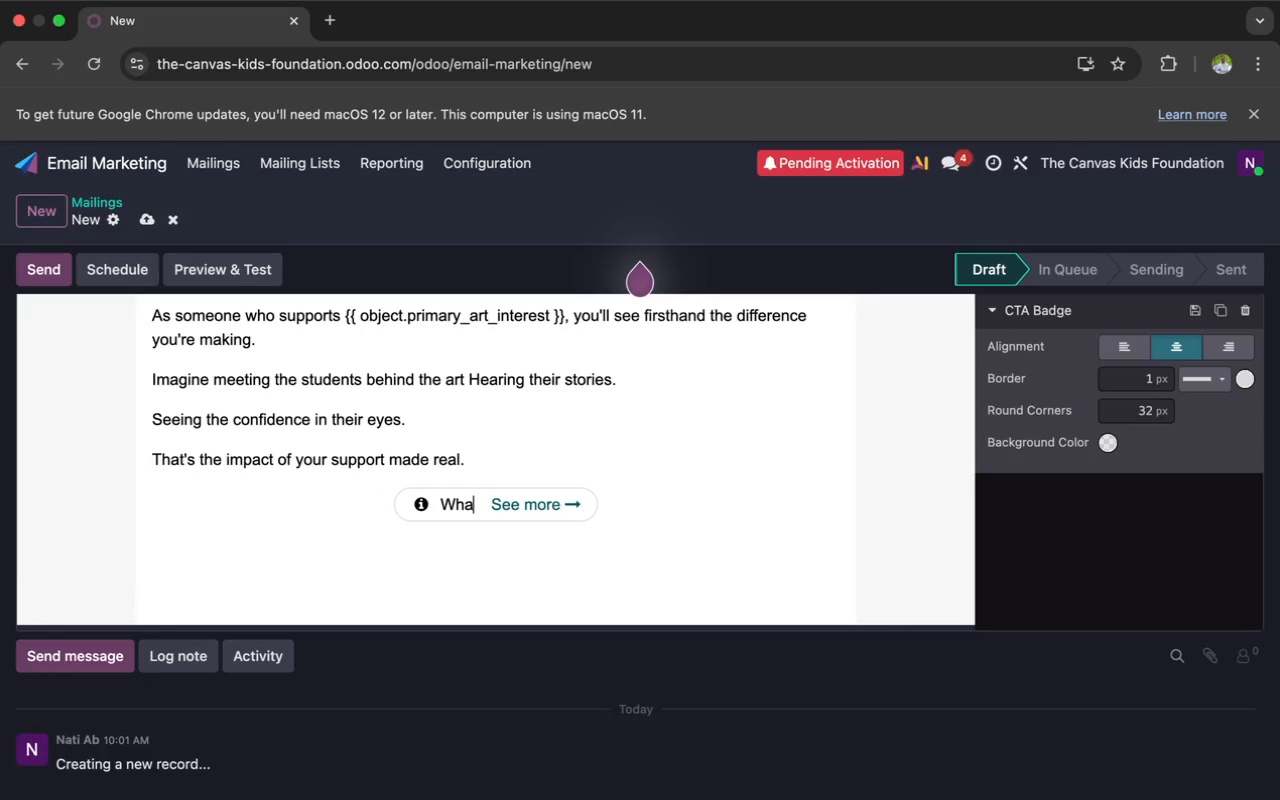 
key(Backspace)
 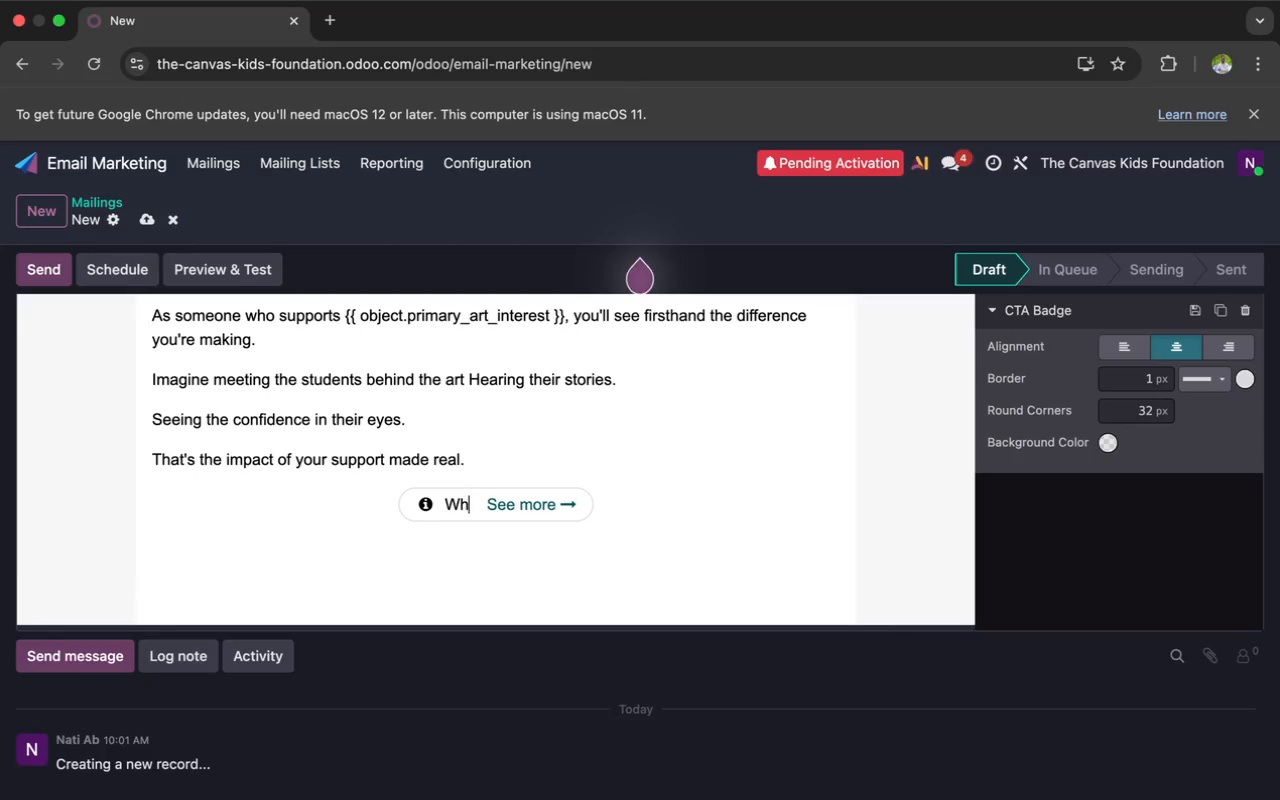 
key(Backspace)
 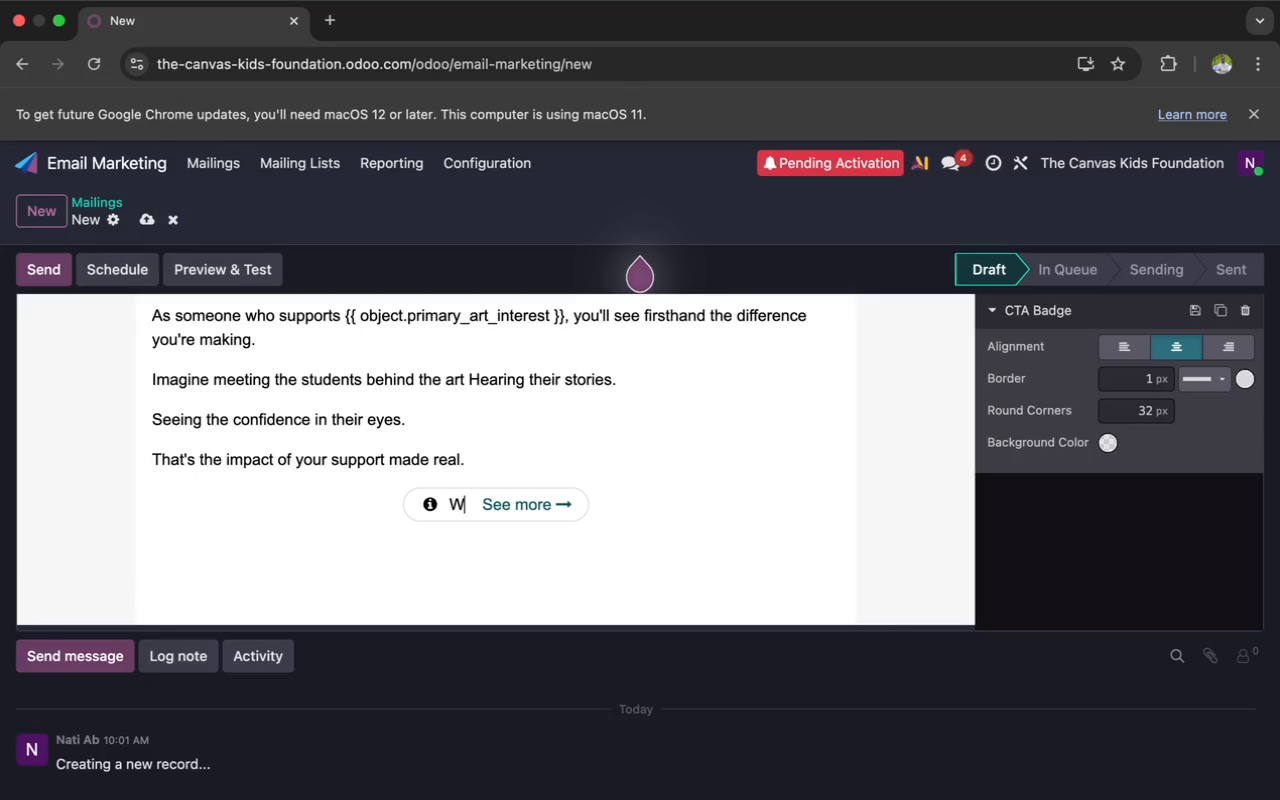 
key(Backspace)
 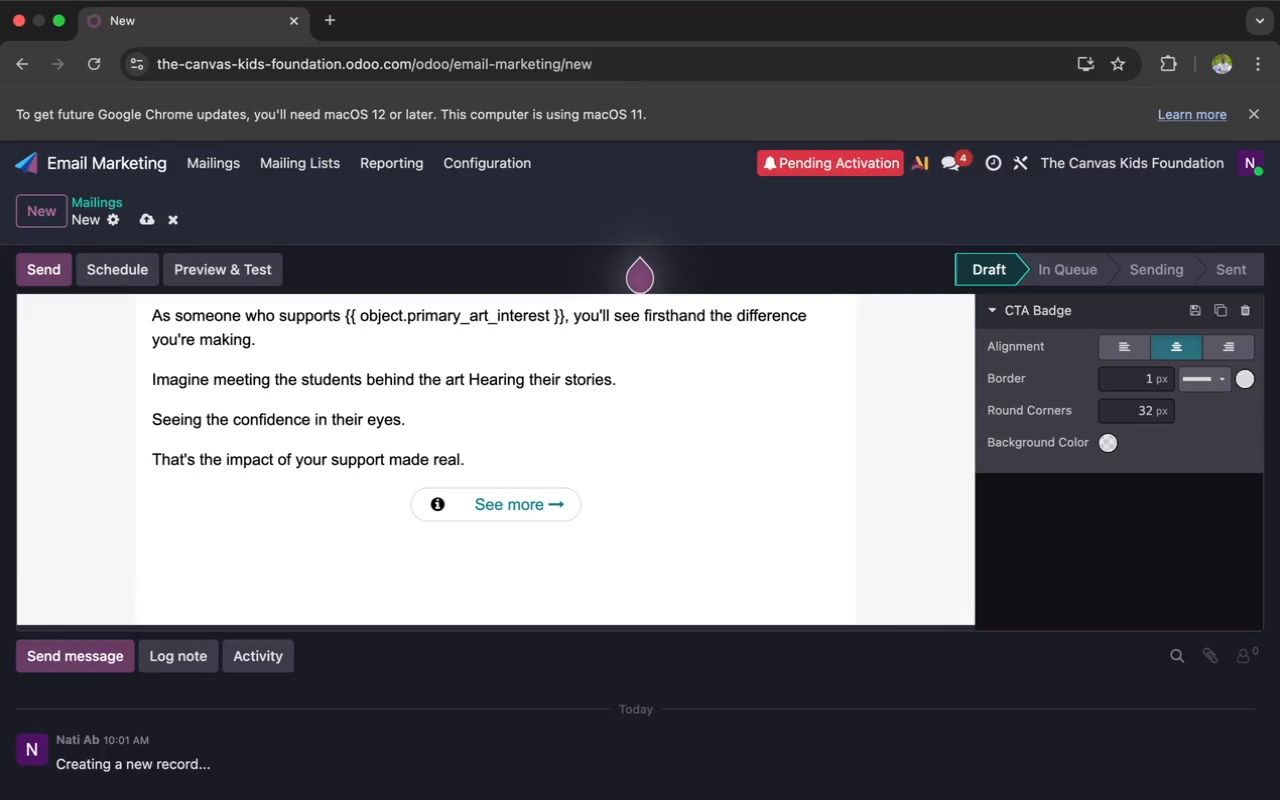 
key(Backspace)
 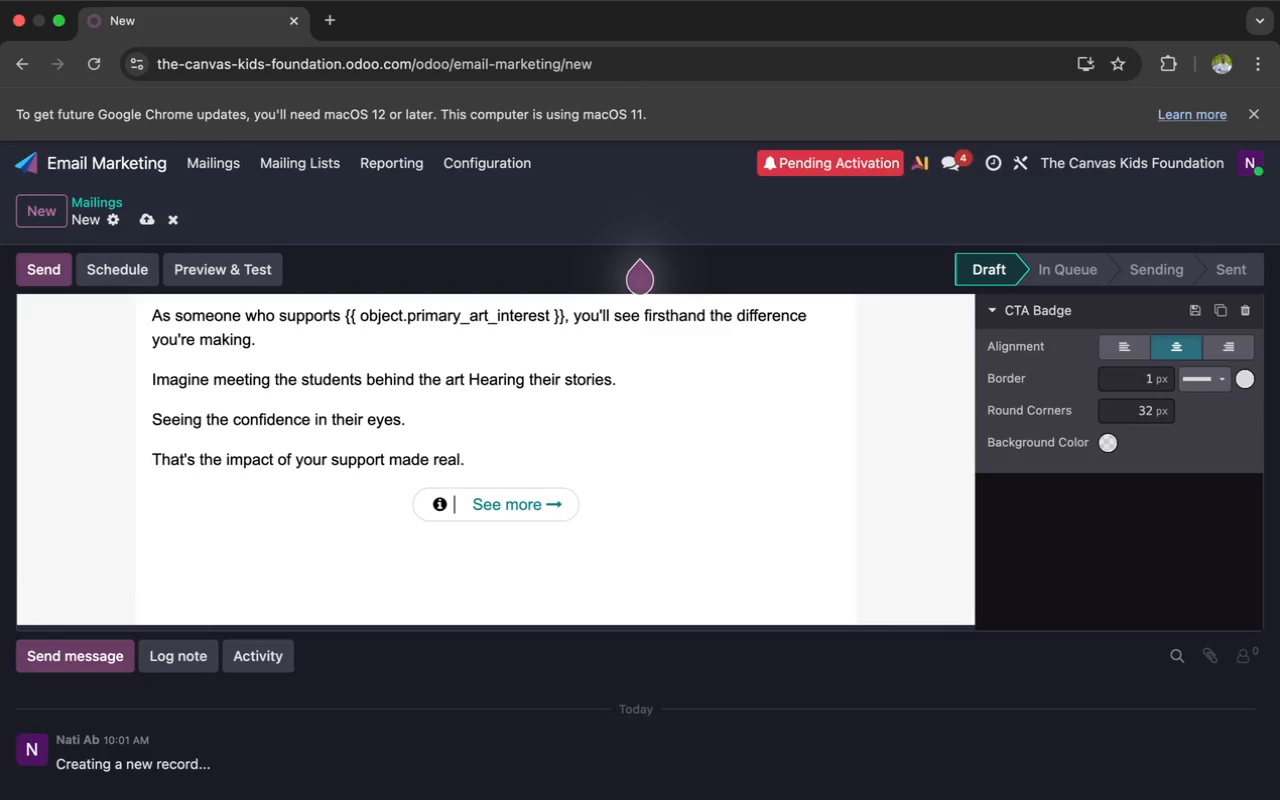 
type(Reserve Your Spo)
 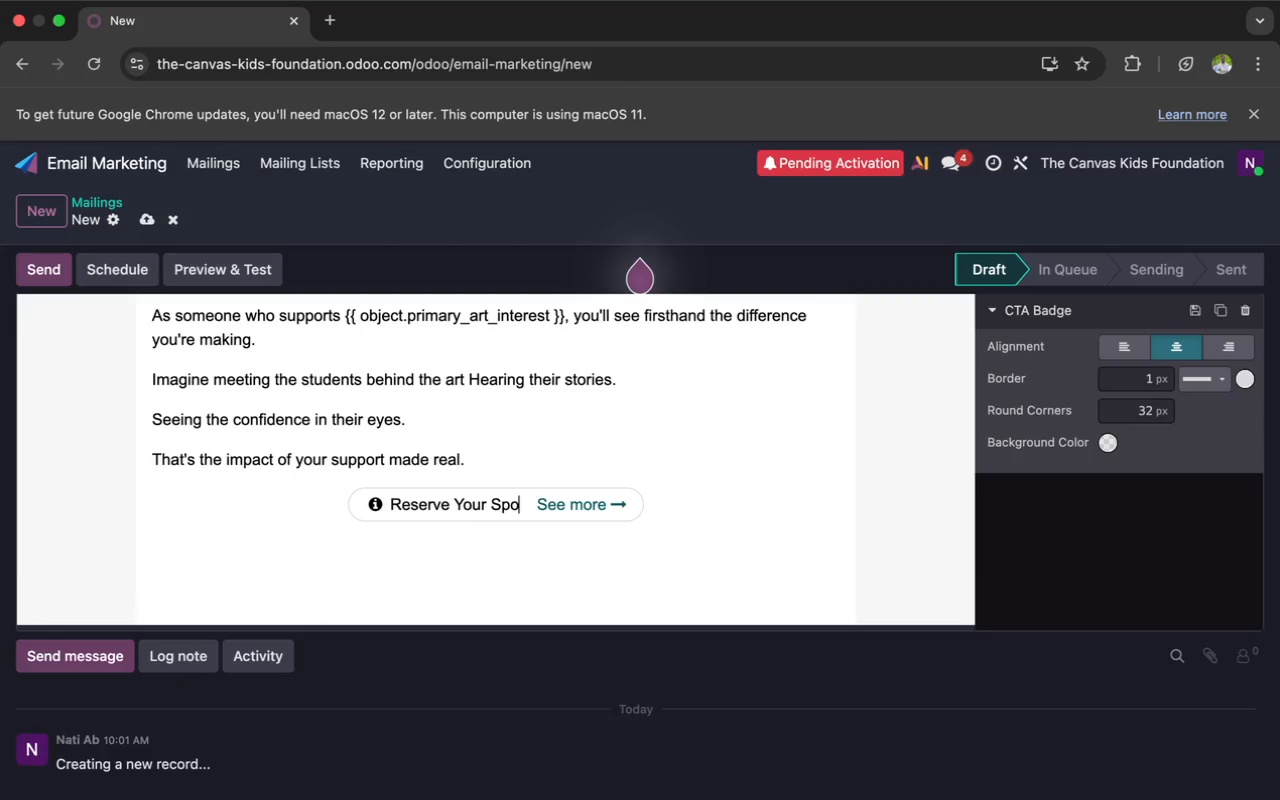 
key(T)
 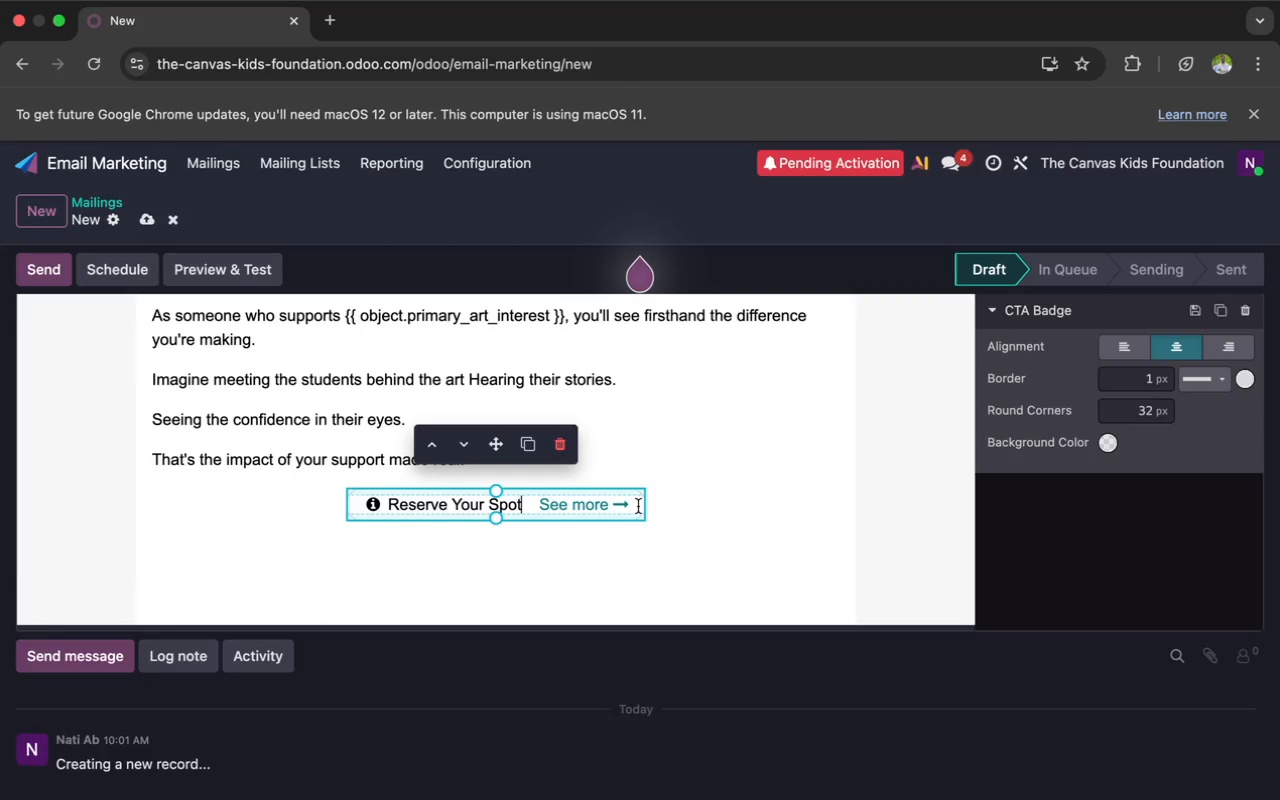 
left_click([597, 506])
 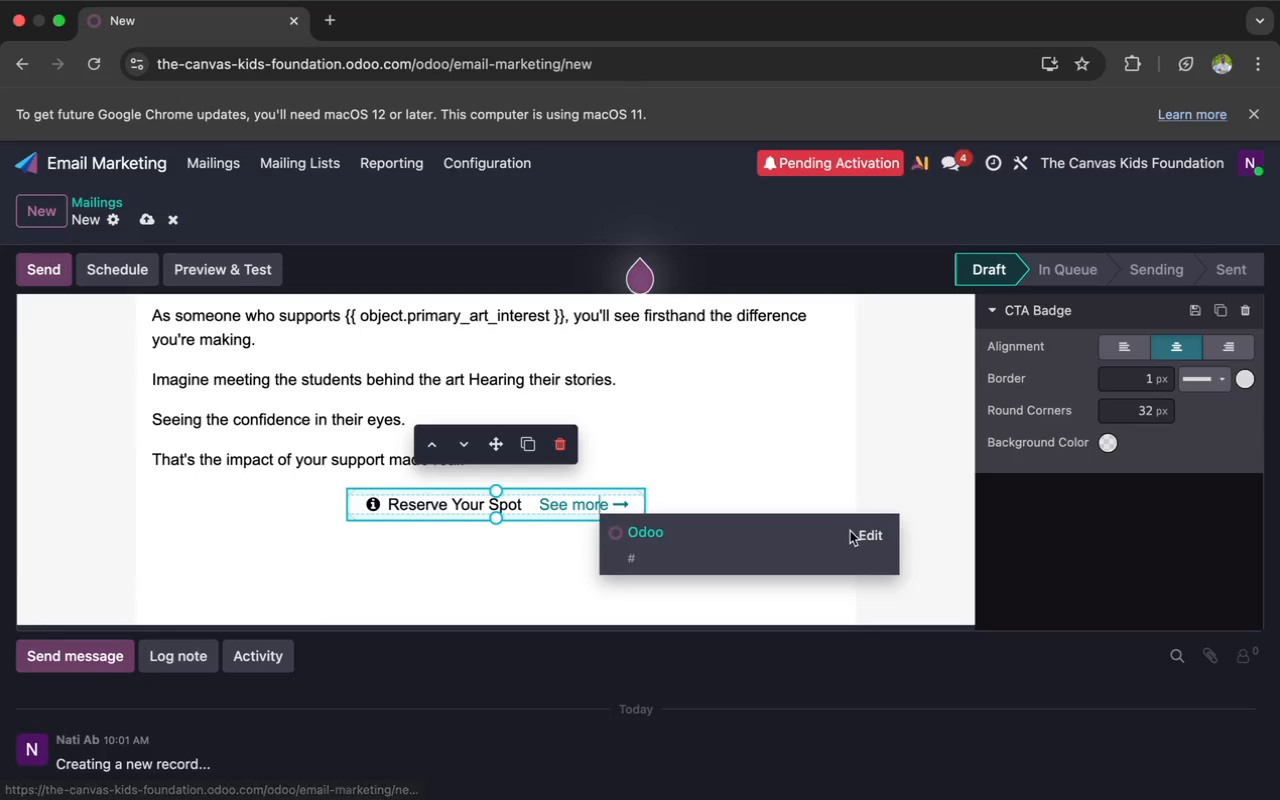 
left_click([867, 533])
 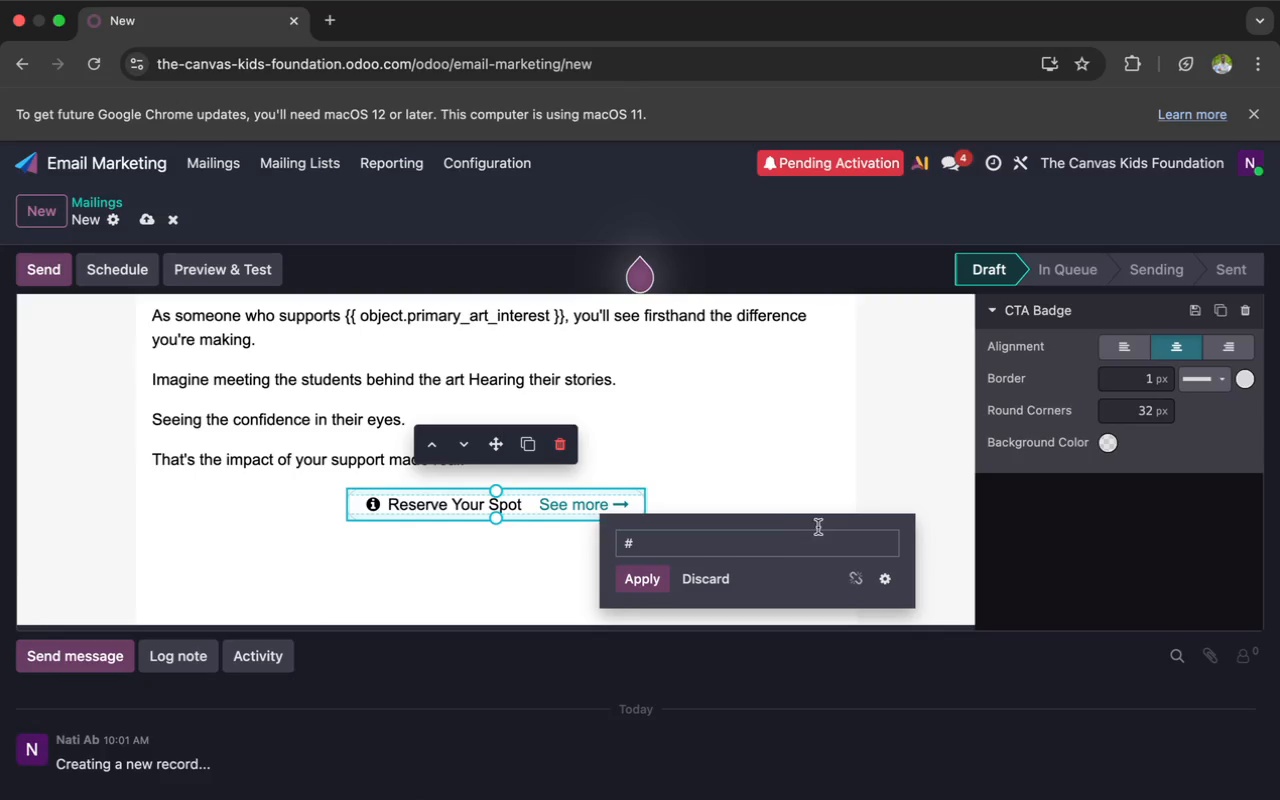 
left_click([795, 537])
 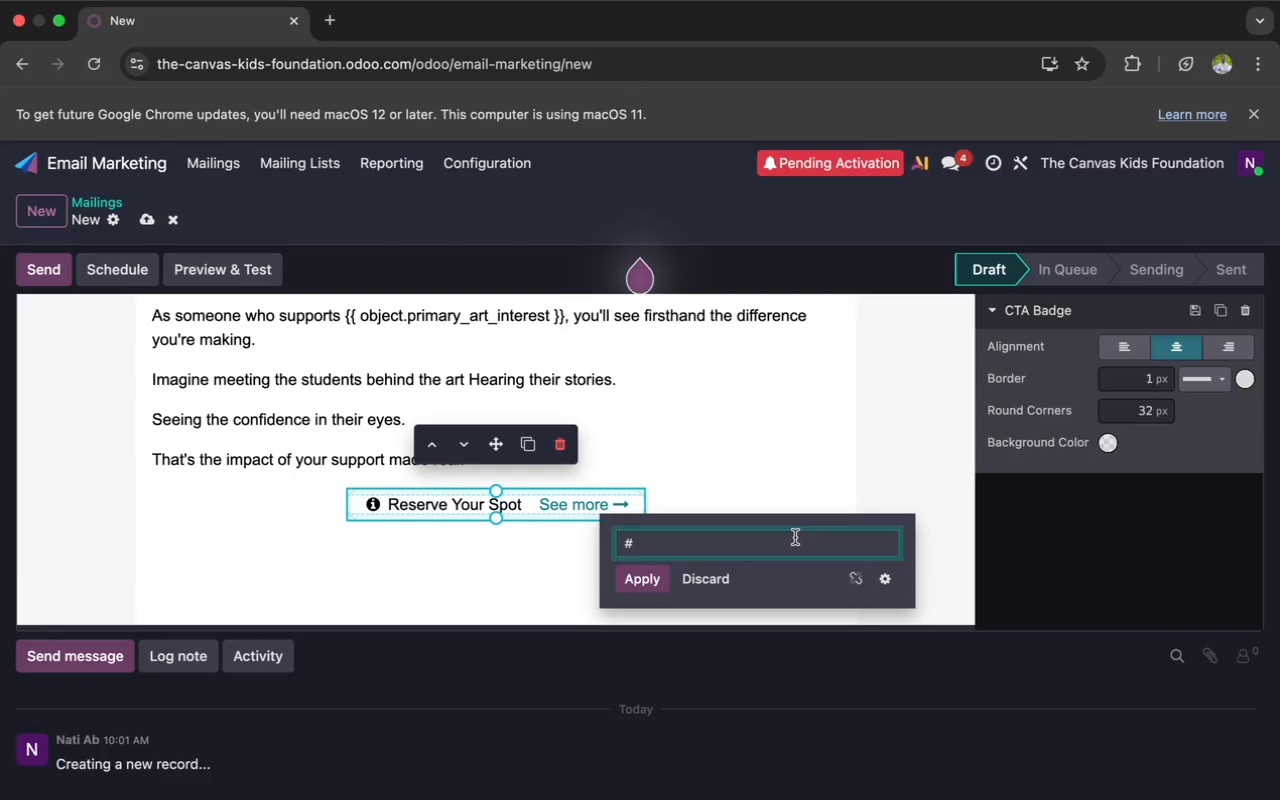 
key(Backspace)
 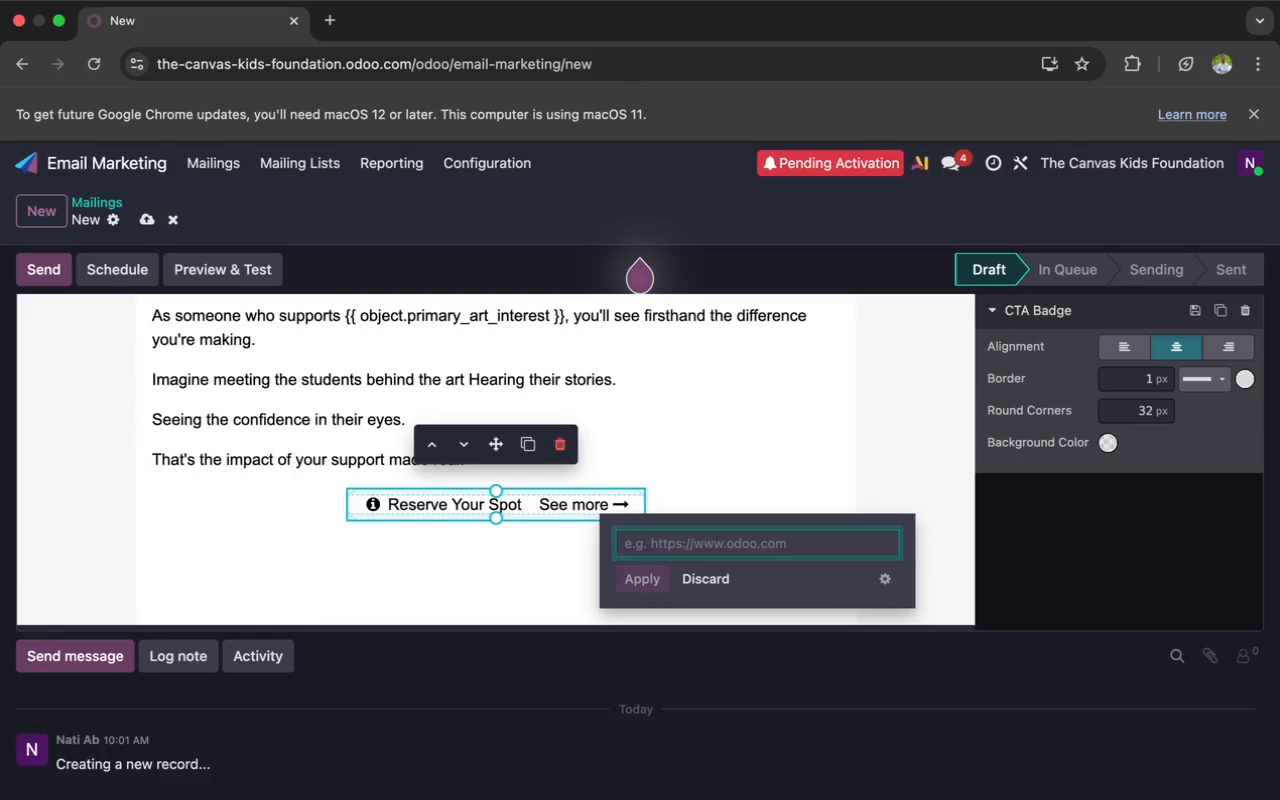 
key(H)
 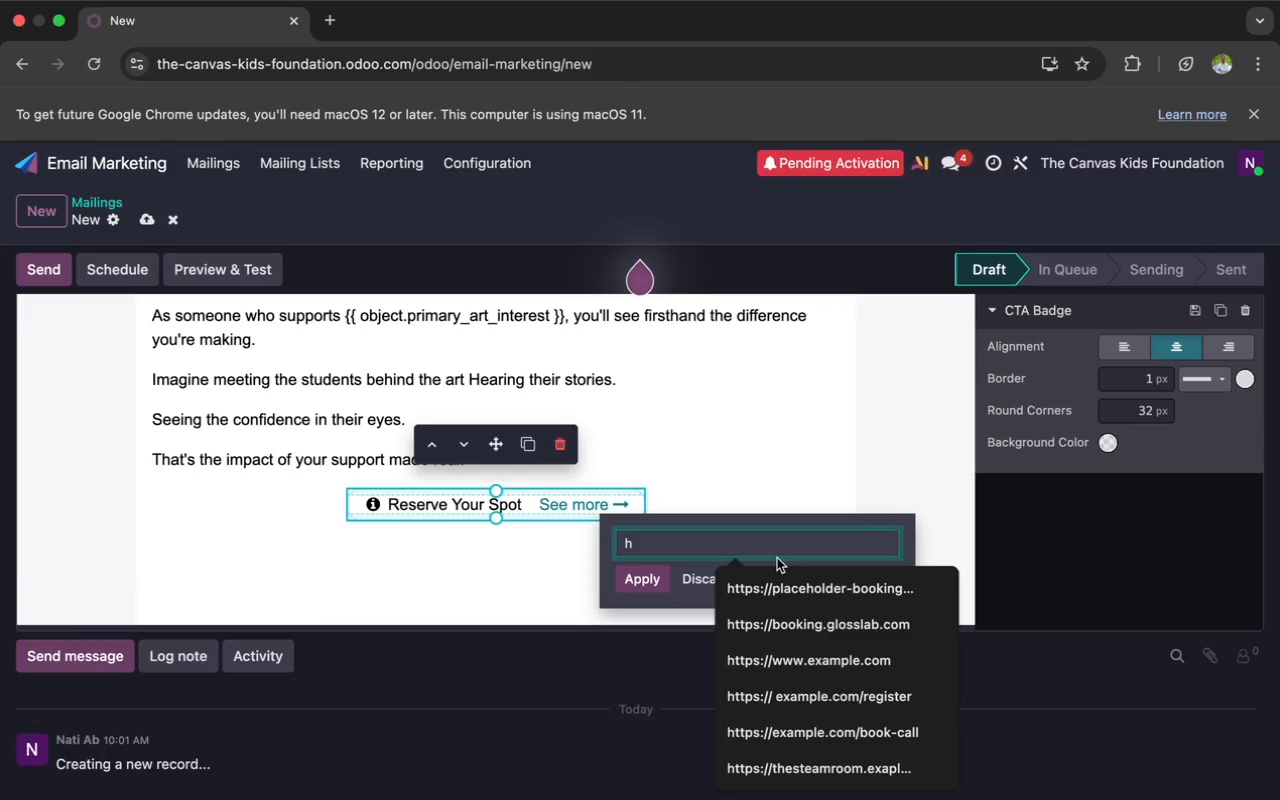 
wait(8.91)
 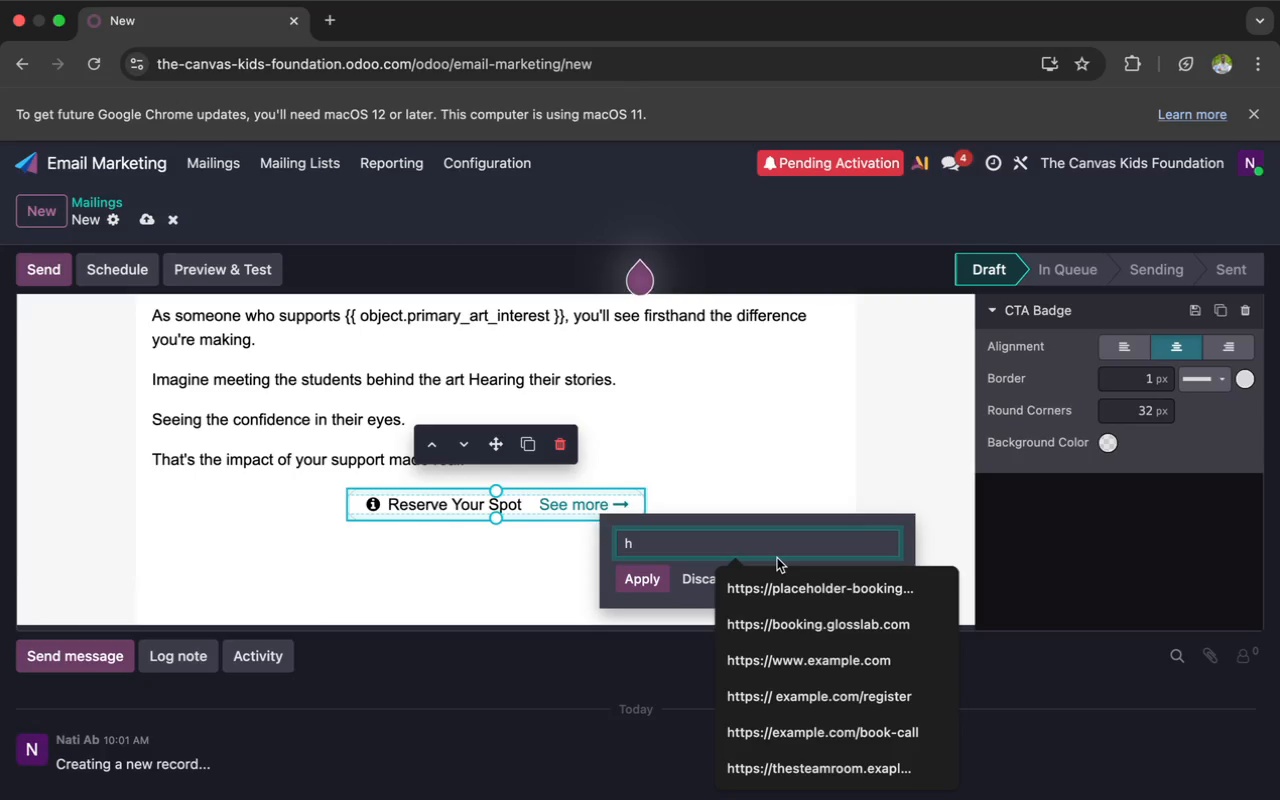 
scroll: coordinate [807, 709], scroll_direction: down, amount: 5.0
 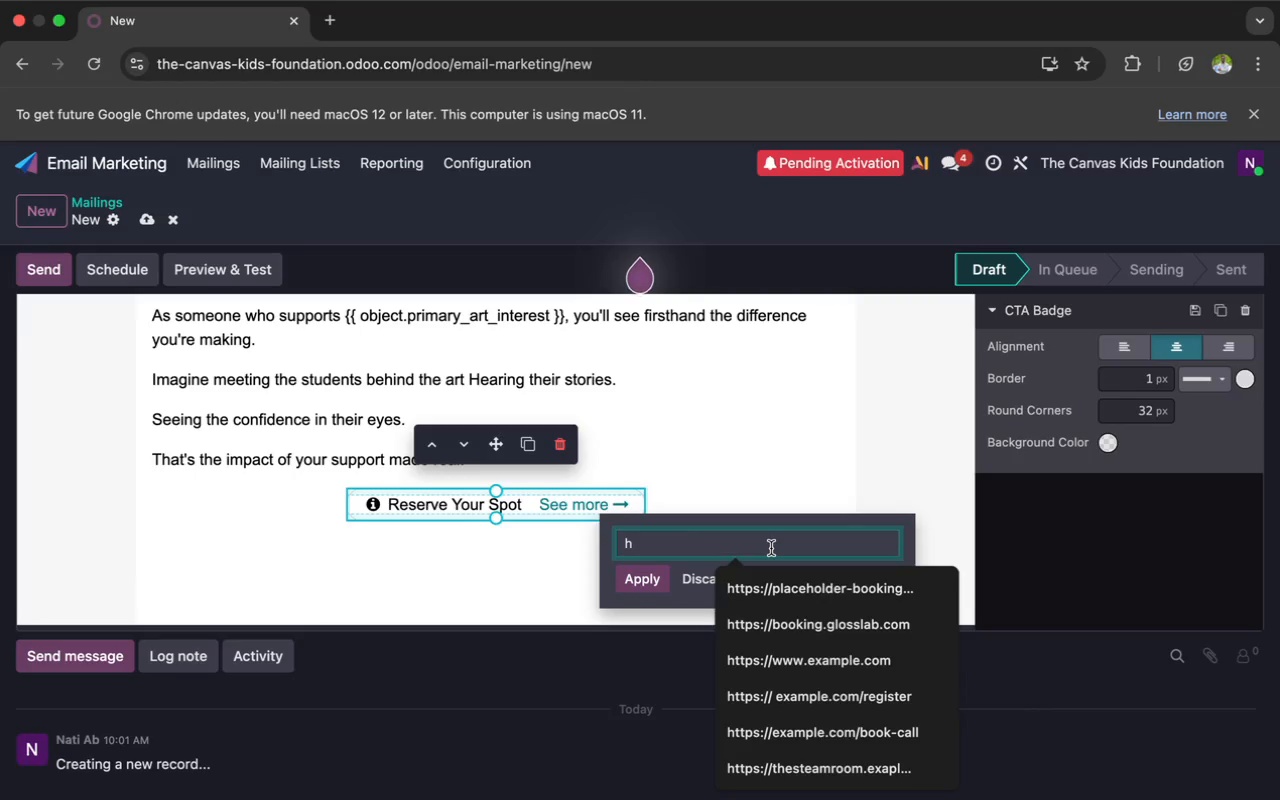 
type(ttps://y)
 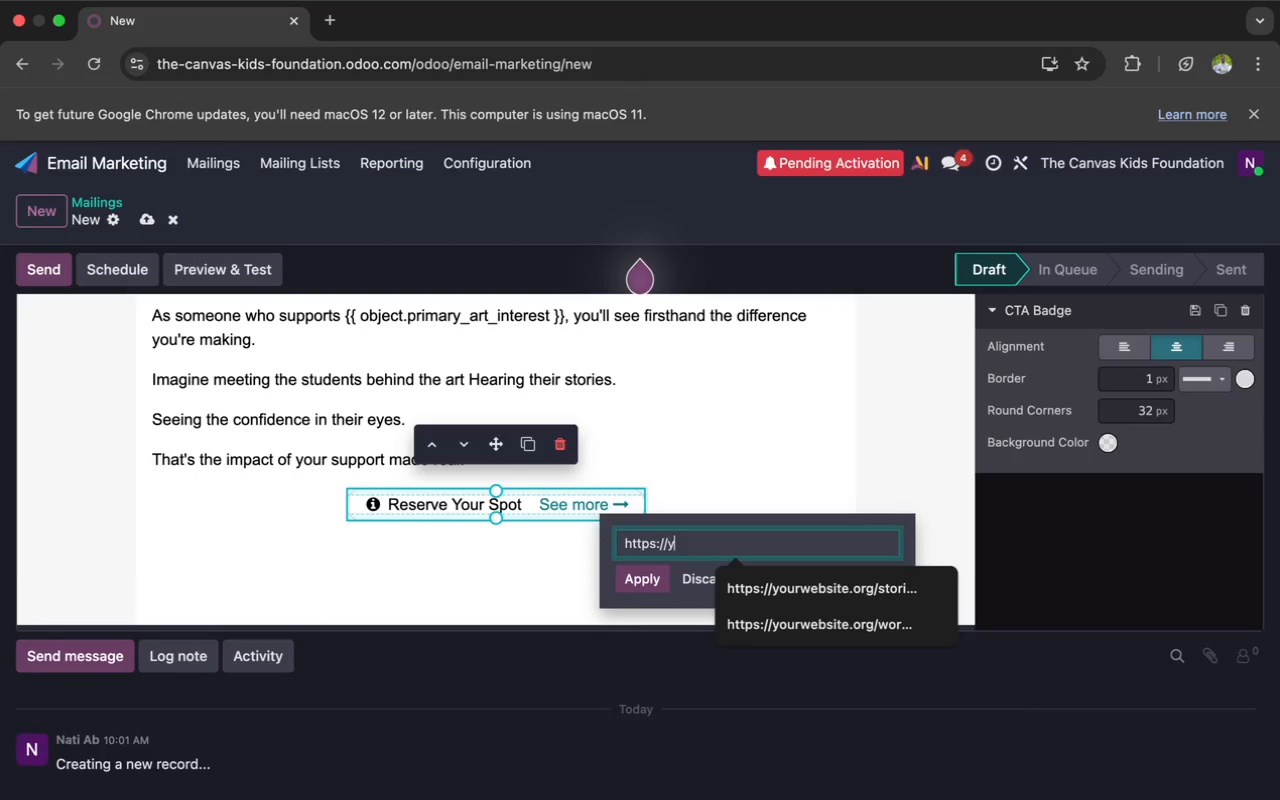 
left_click([843, 582])
 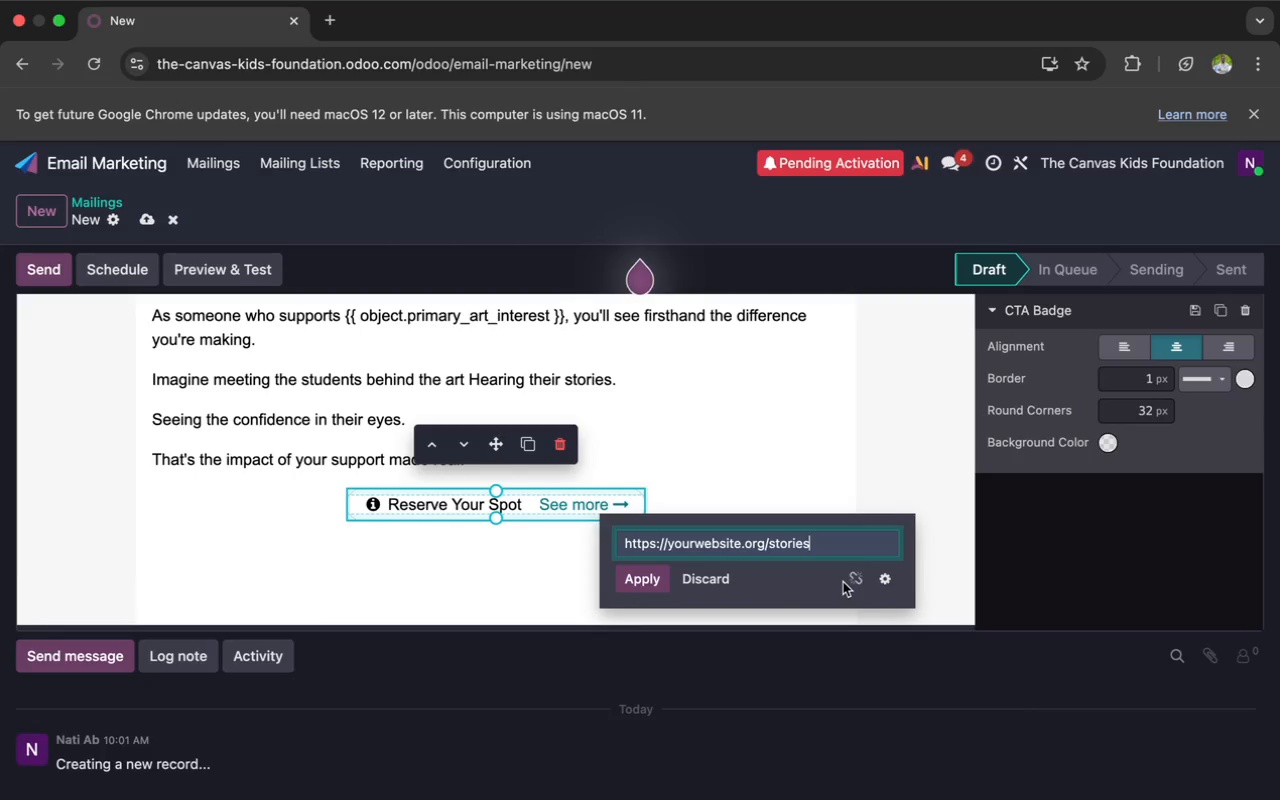 
key(Backspace)
key(Backspace)
key(Backspace)
key(Backspace)
key(Backspace)
key(Backspace)
key(Backspace)
type(gallery-night)
 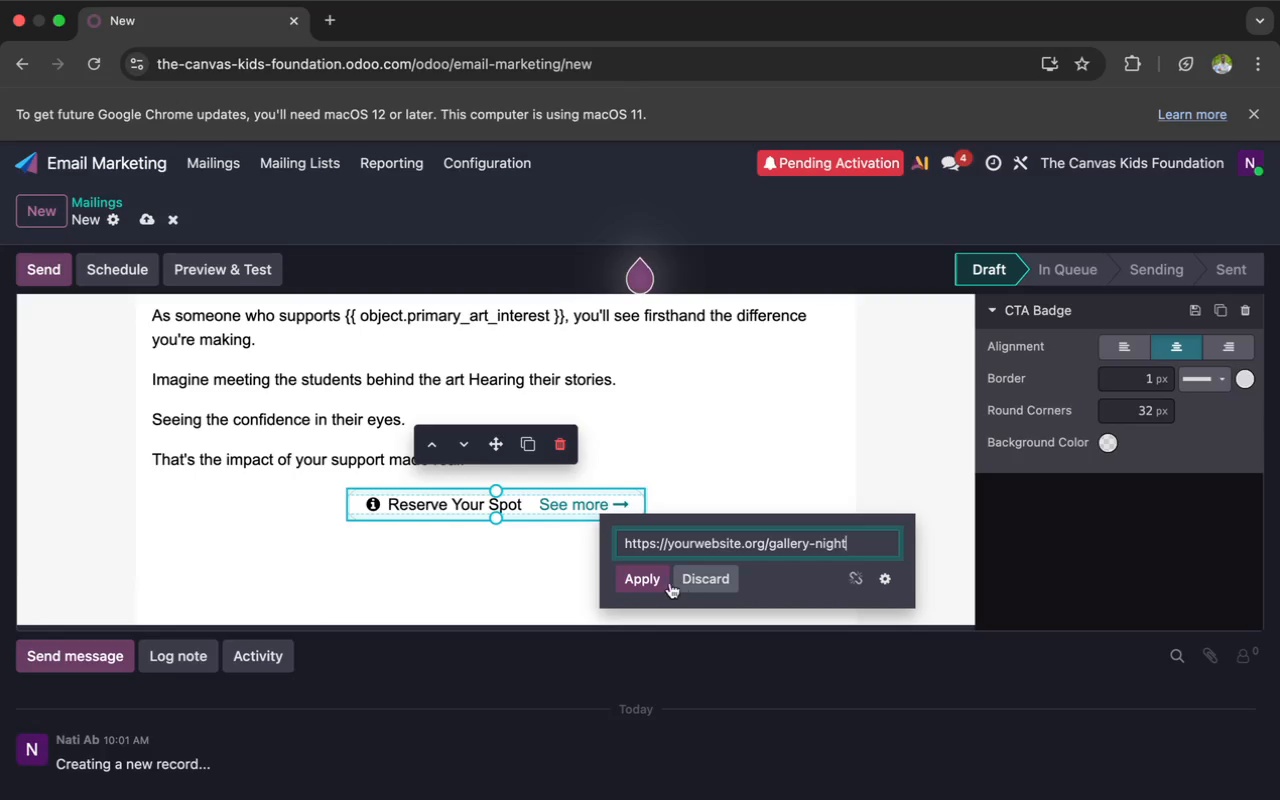 
left_click([649, 574])
 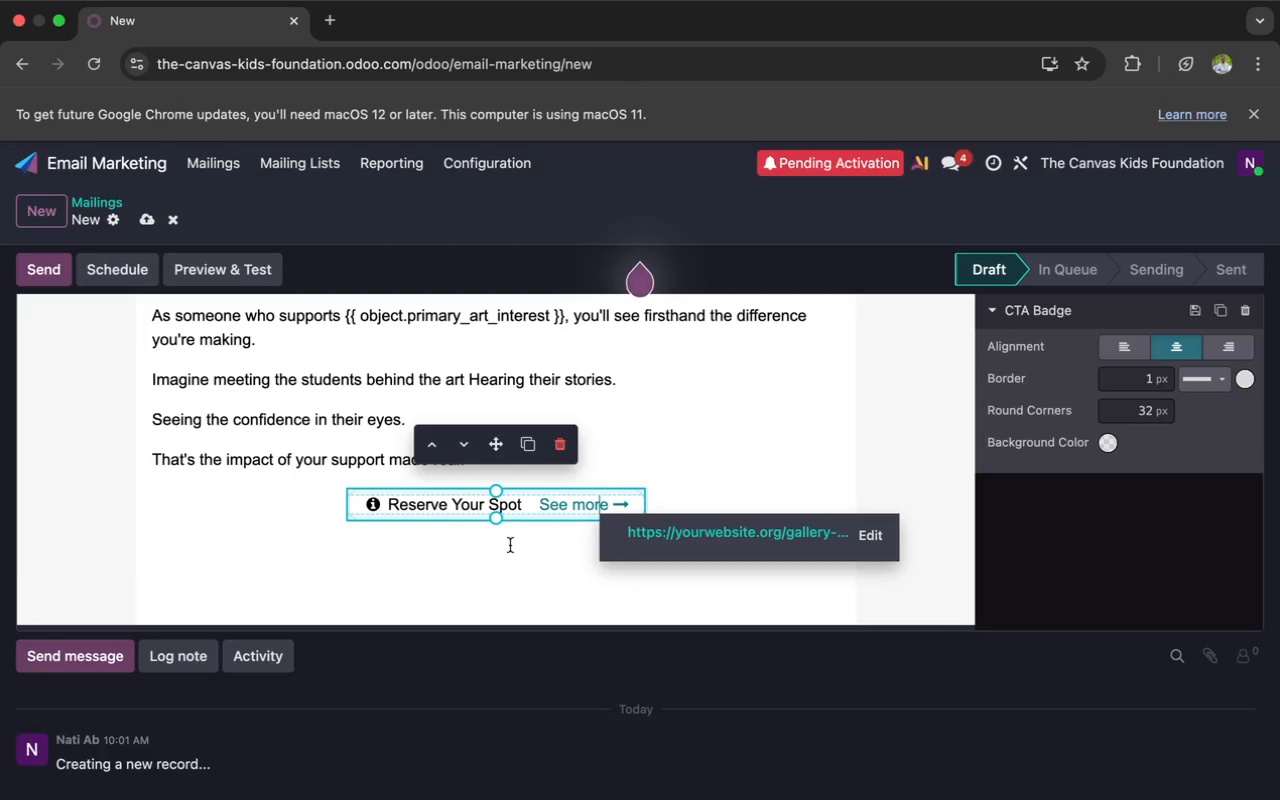 
left_click([508, 547])
 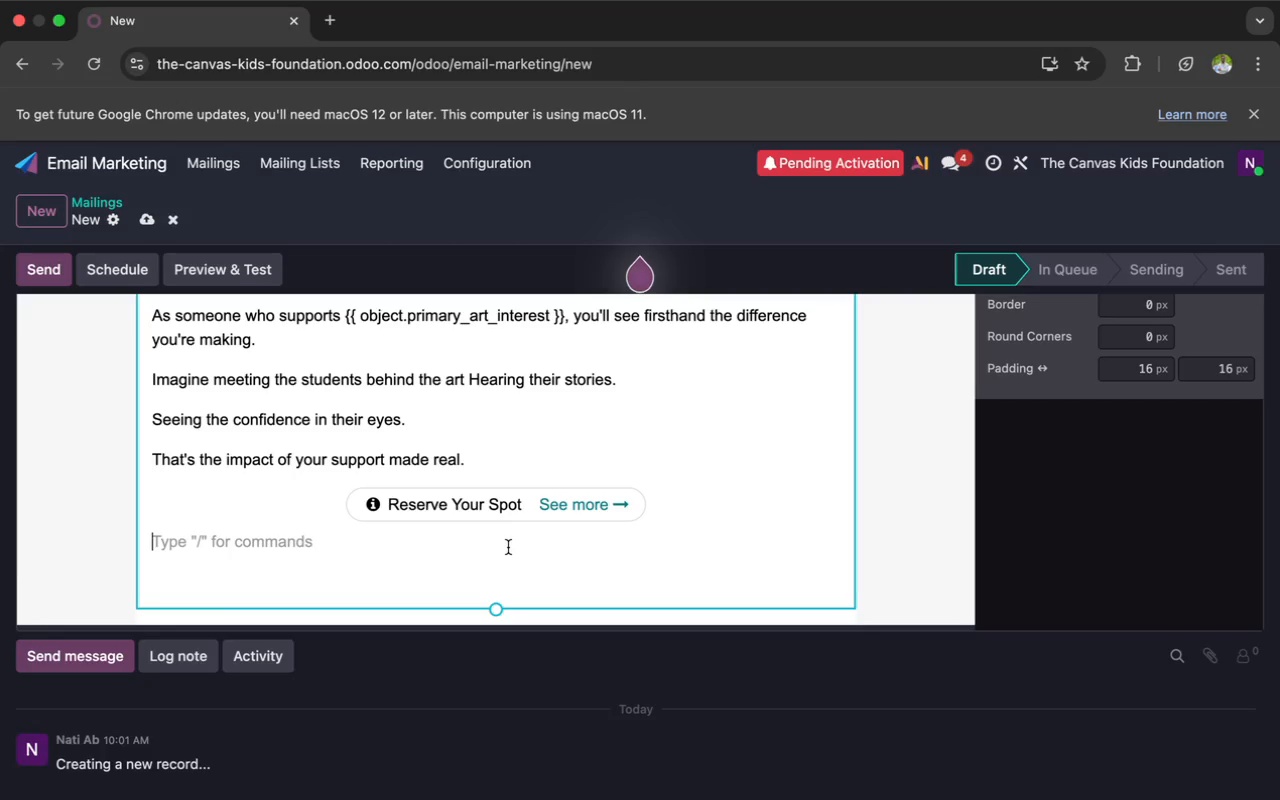 
wait(15.66)
 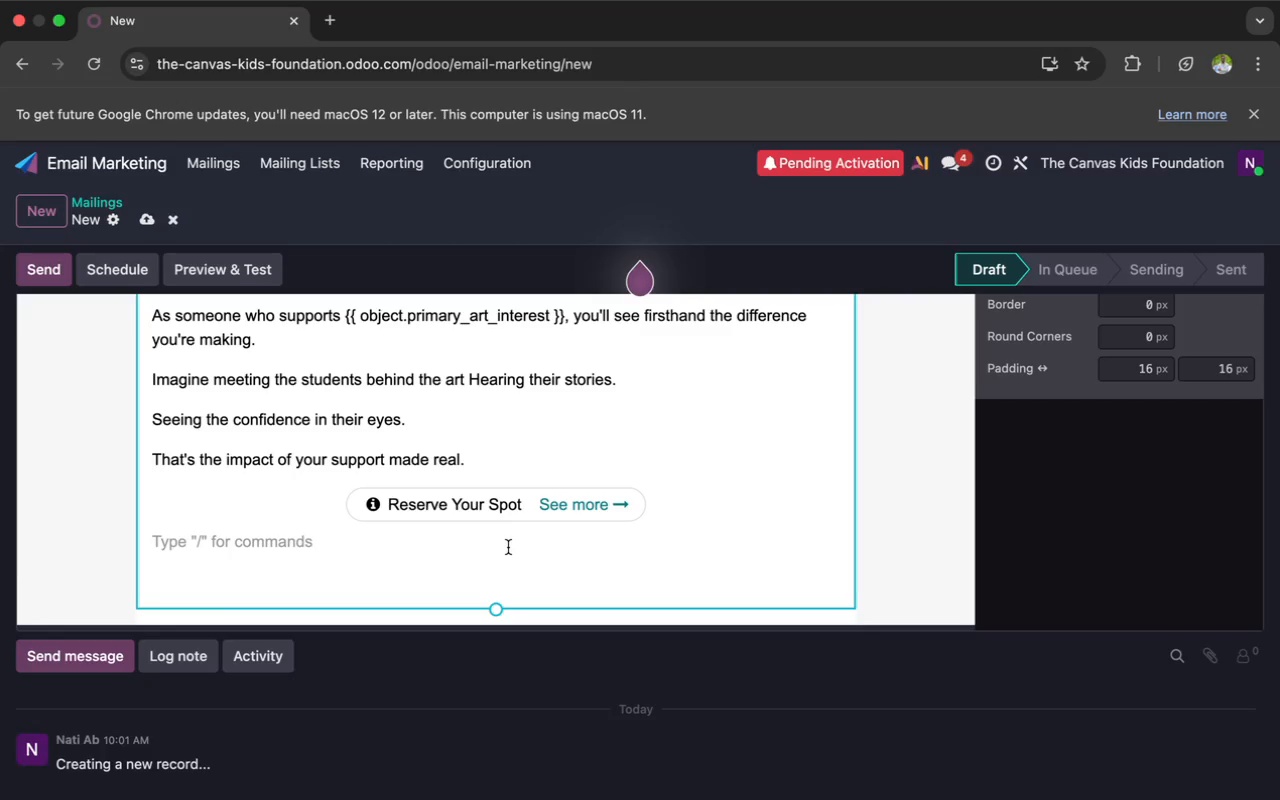 
type(Limited spots available for this special evening )
key(Backspace)
type(.)
 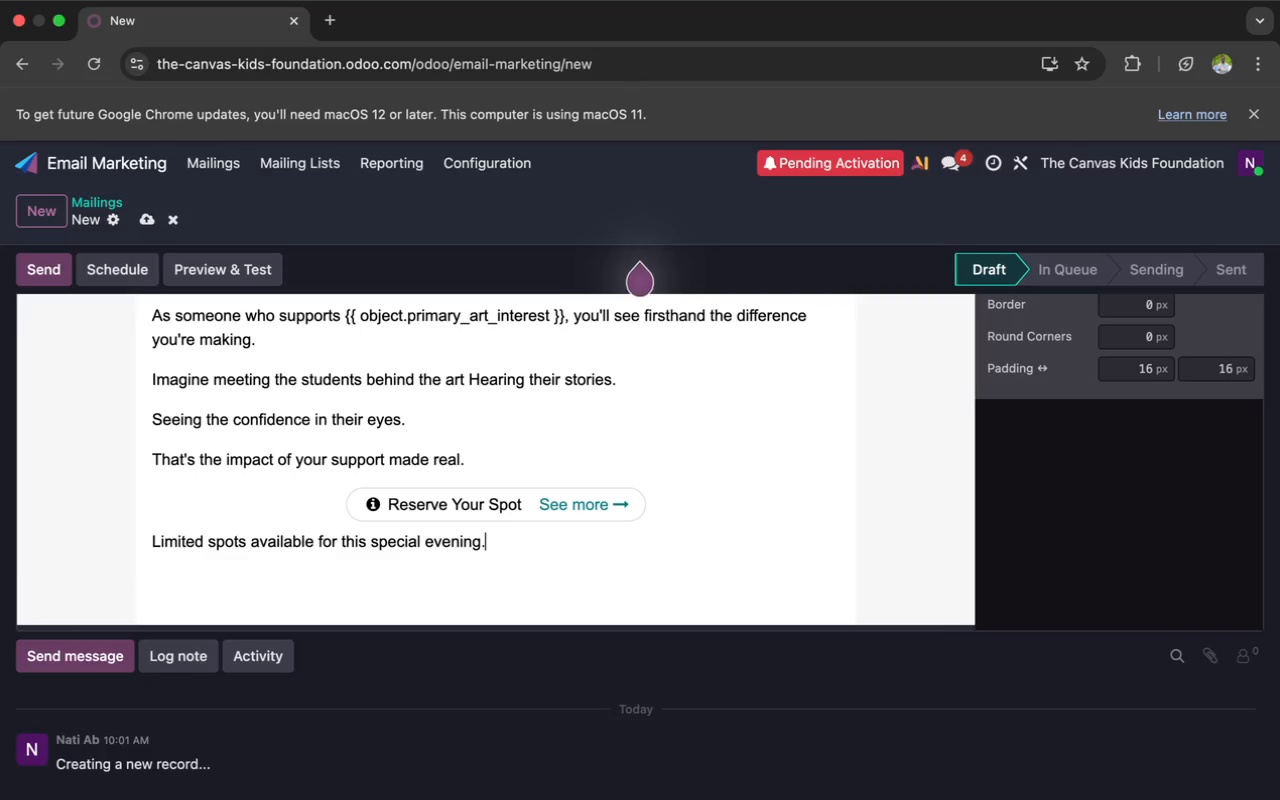 
key(Enter)
 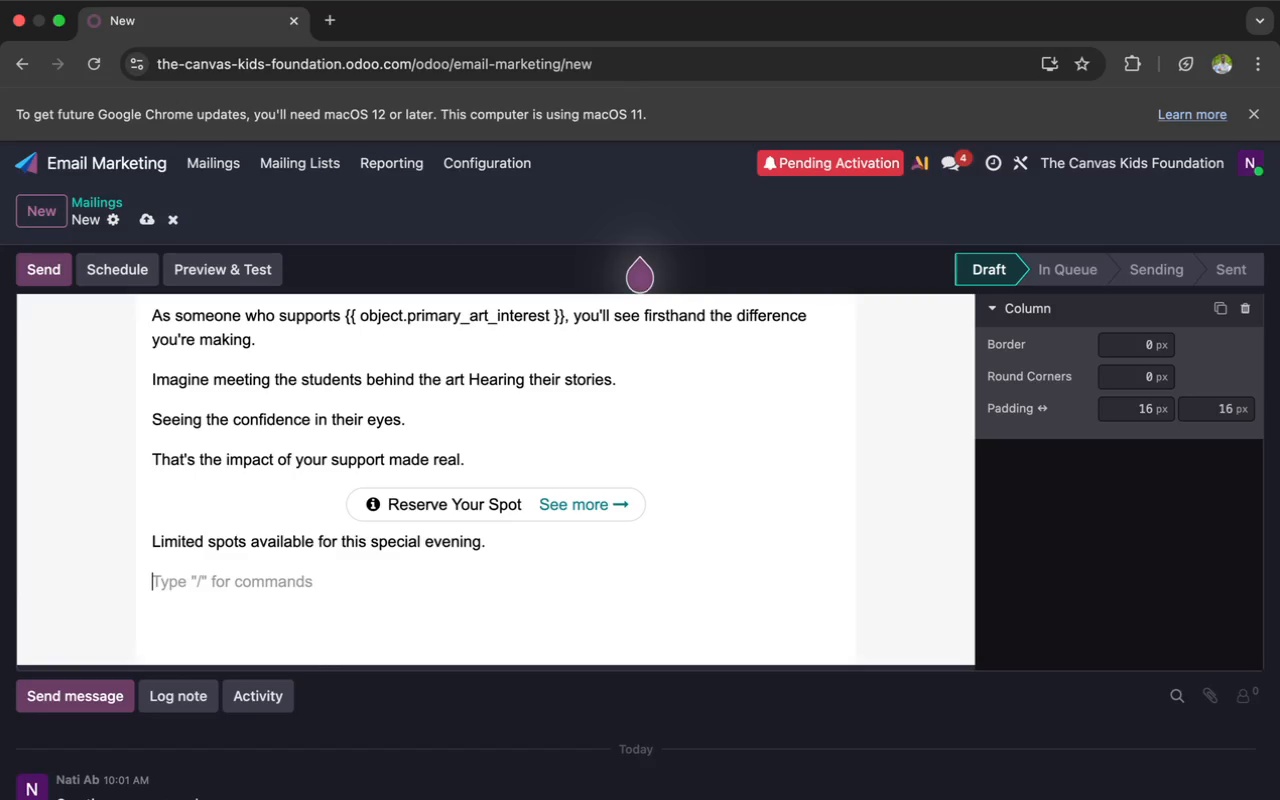 
type(We'd love to have you there don,)
key(Backspace)
type('t miss it.)
 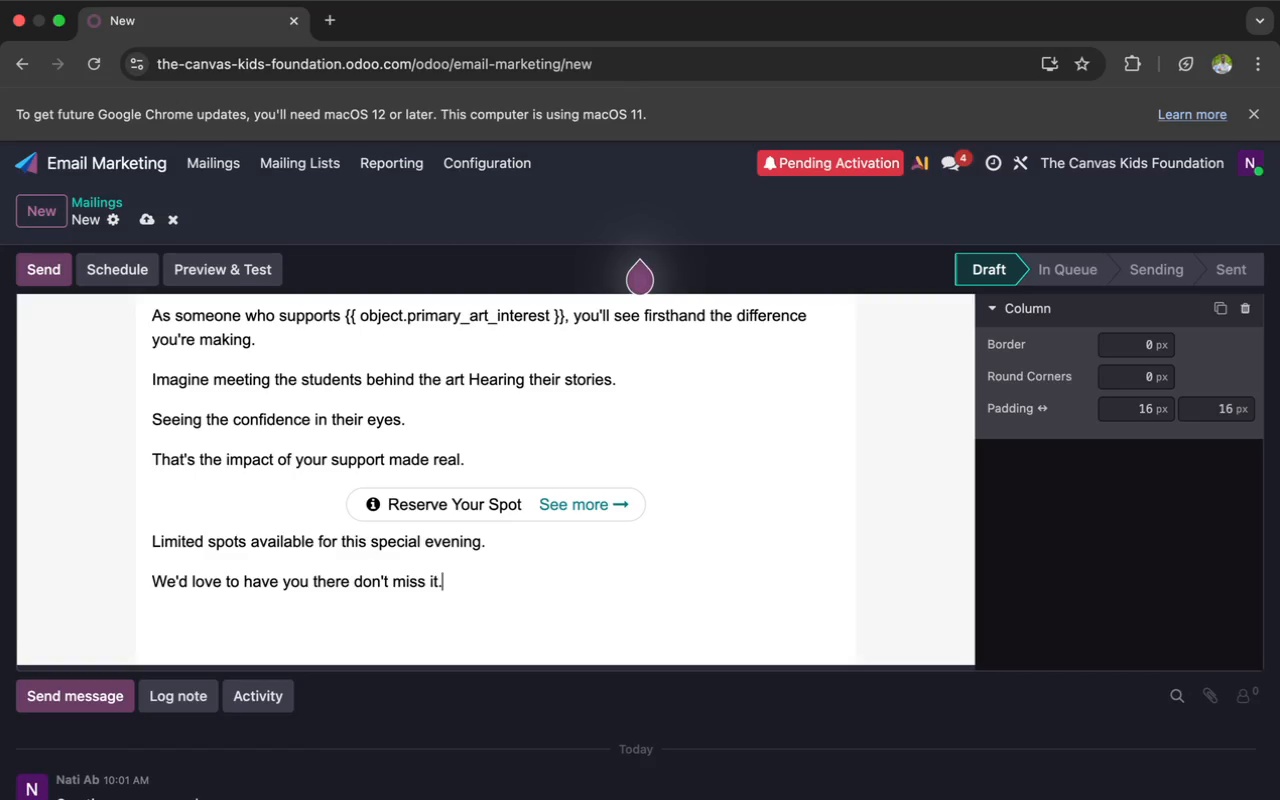 
wait(11.69)
 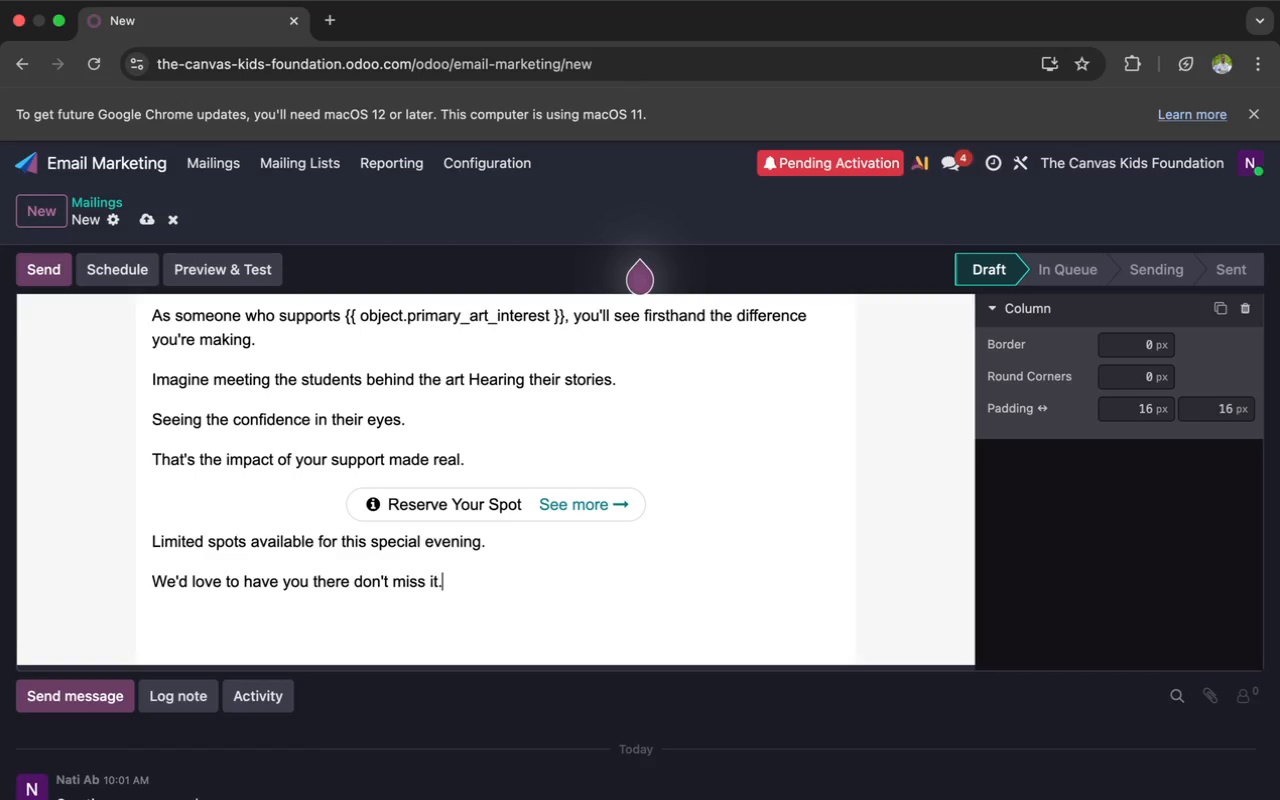 
left_click([1040, 271])
 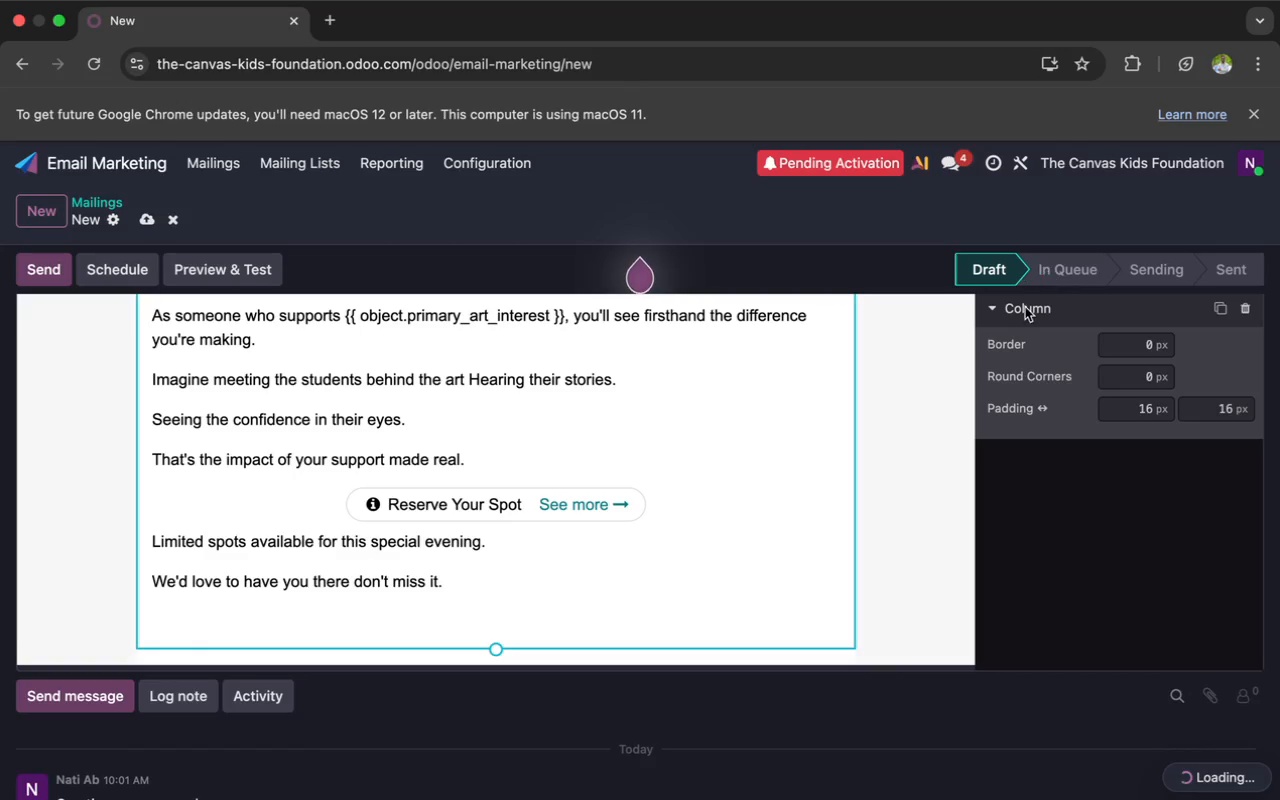 
scroll: coordinate [1022, 315], scroll_direction: up, amount: 18.0
 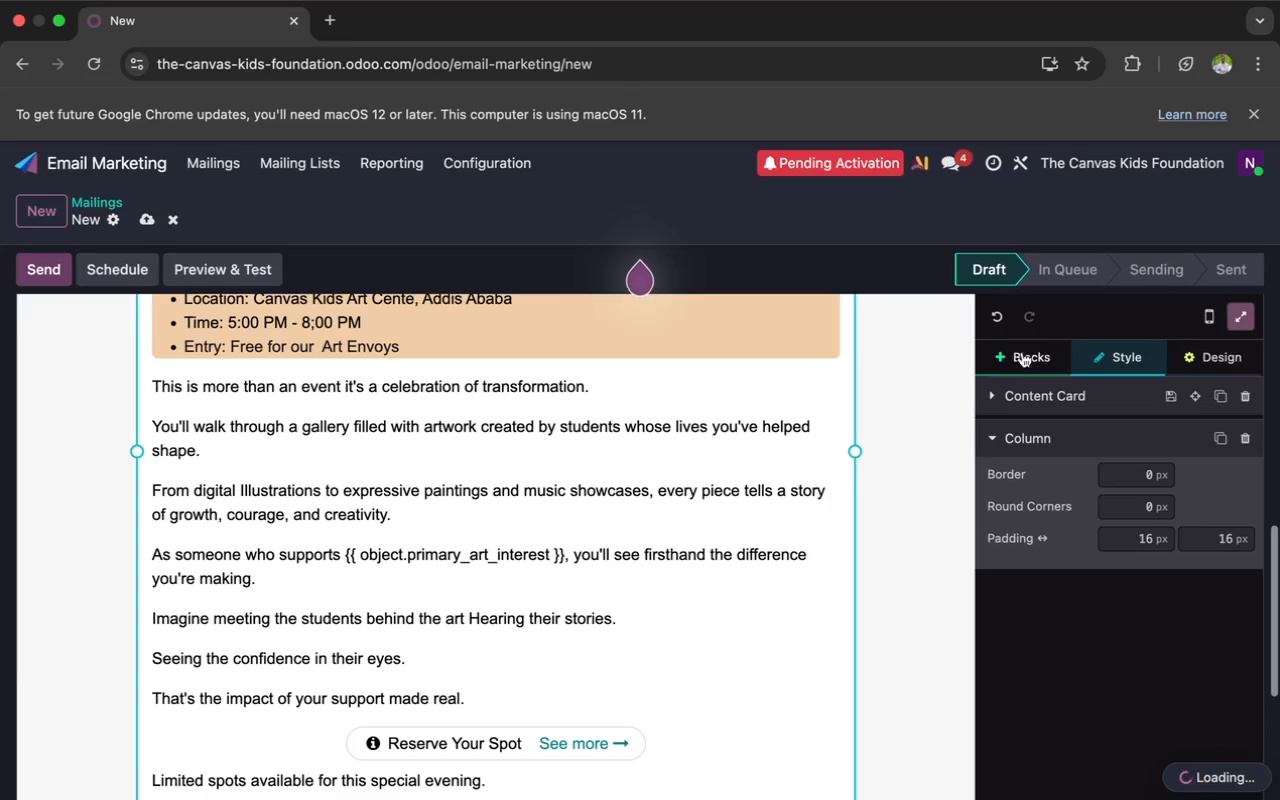 
left_click([1021, 354])
 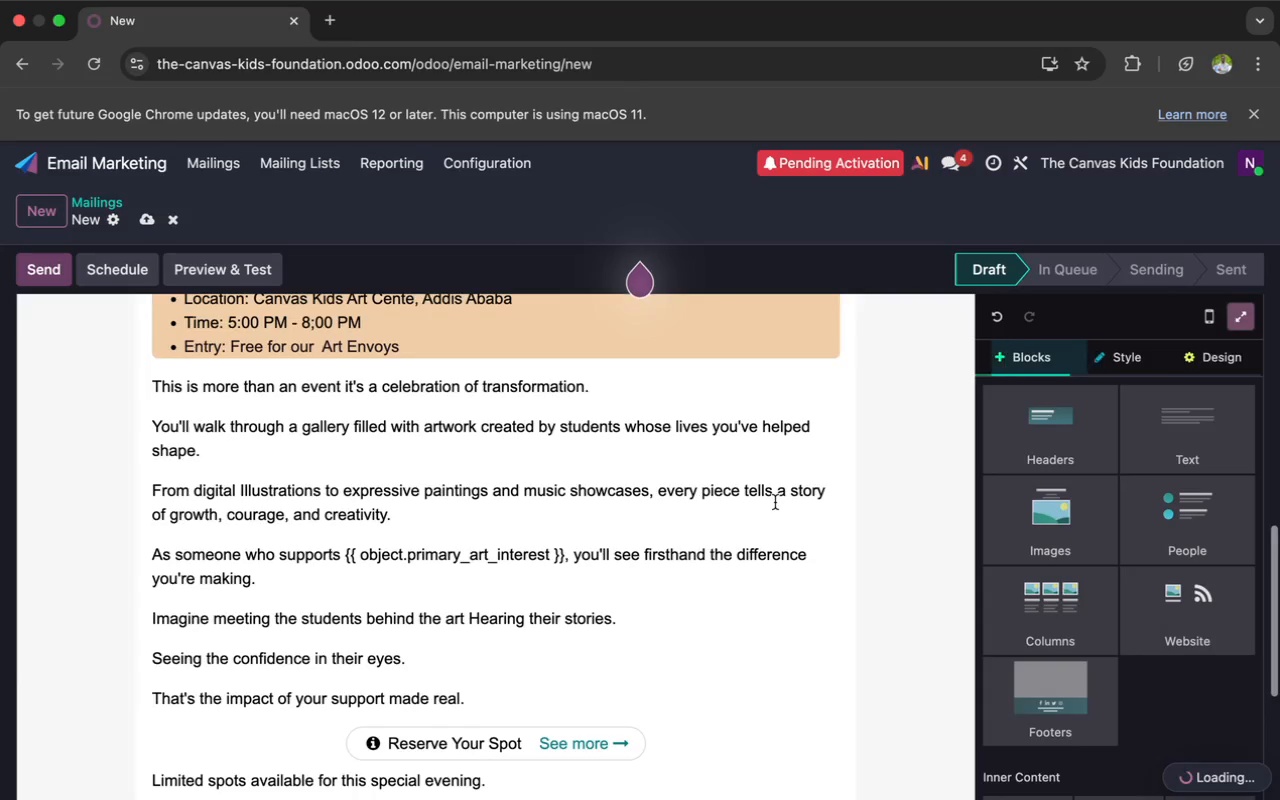 
scroll: coordinate [1017, 500], scroll_direction: down, amount: 80.0
 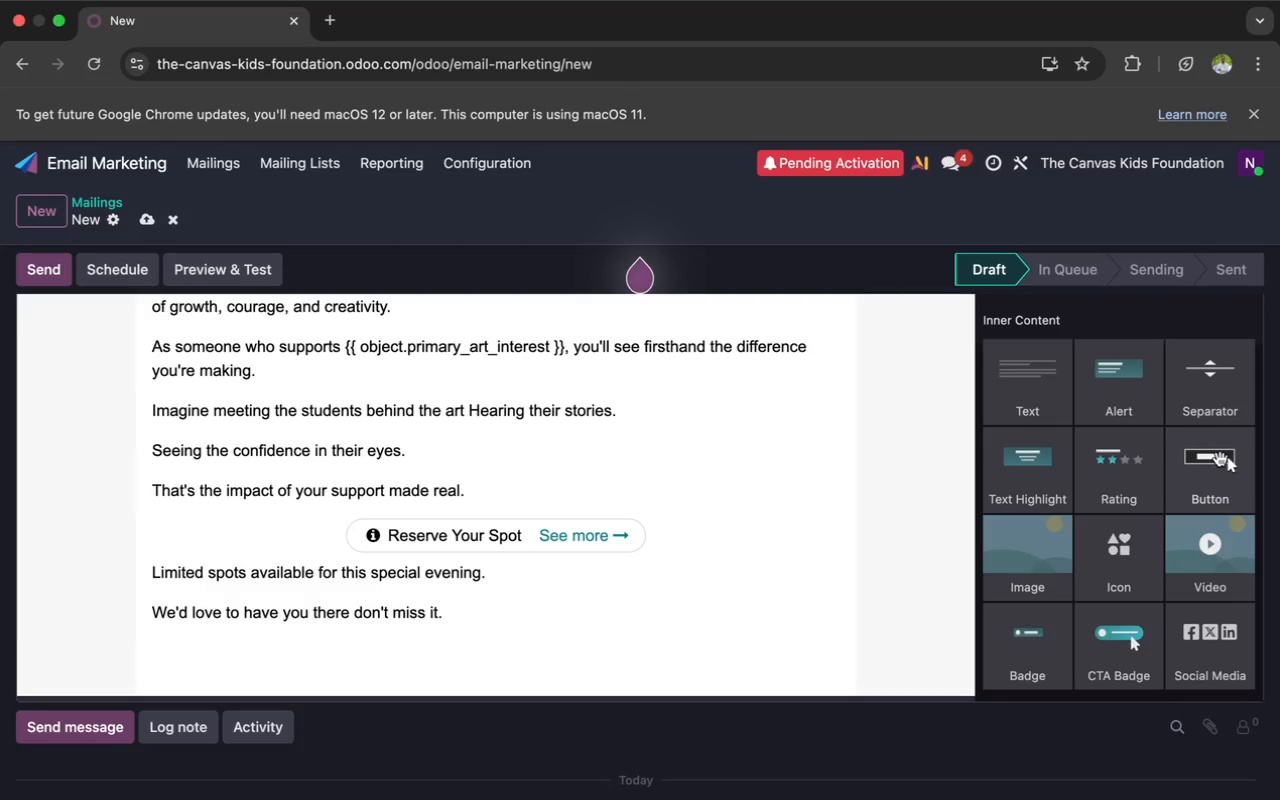 
left_click_drag(start_coordinate=[1220, 462], to_coordinate=[451, 722])
 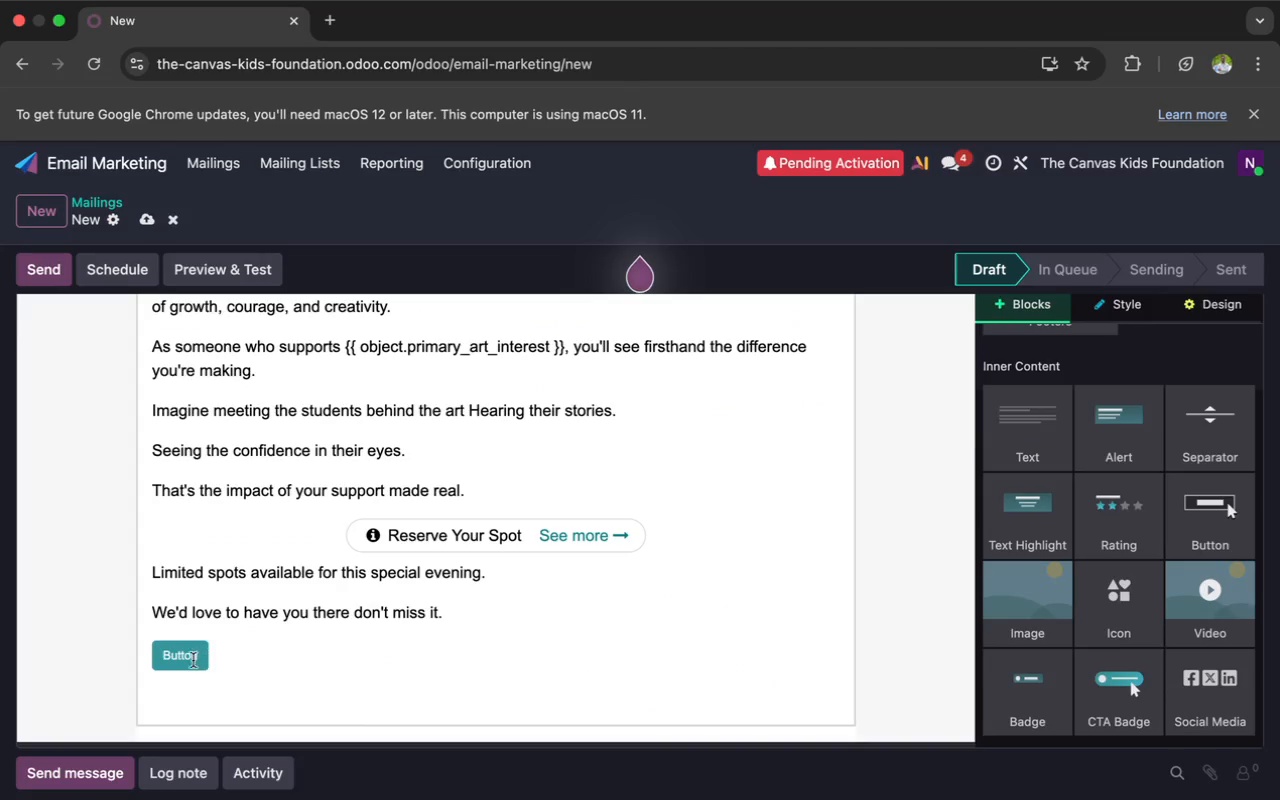 
left_click([190, 656])
 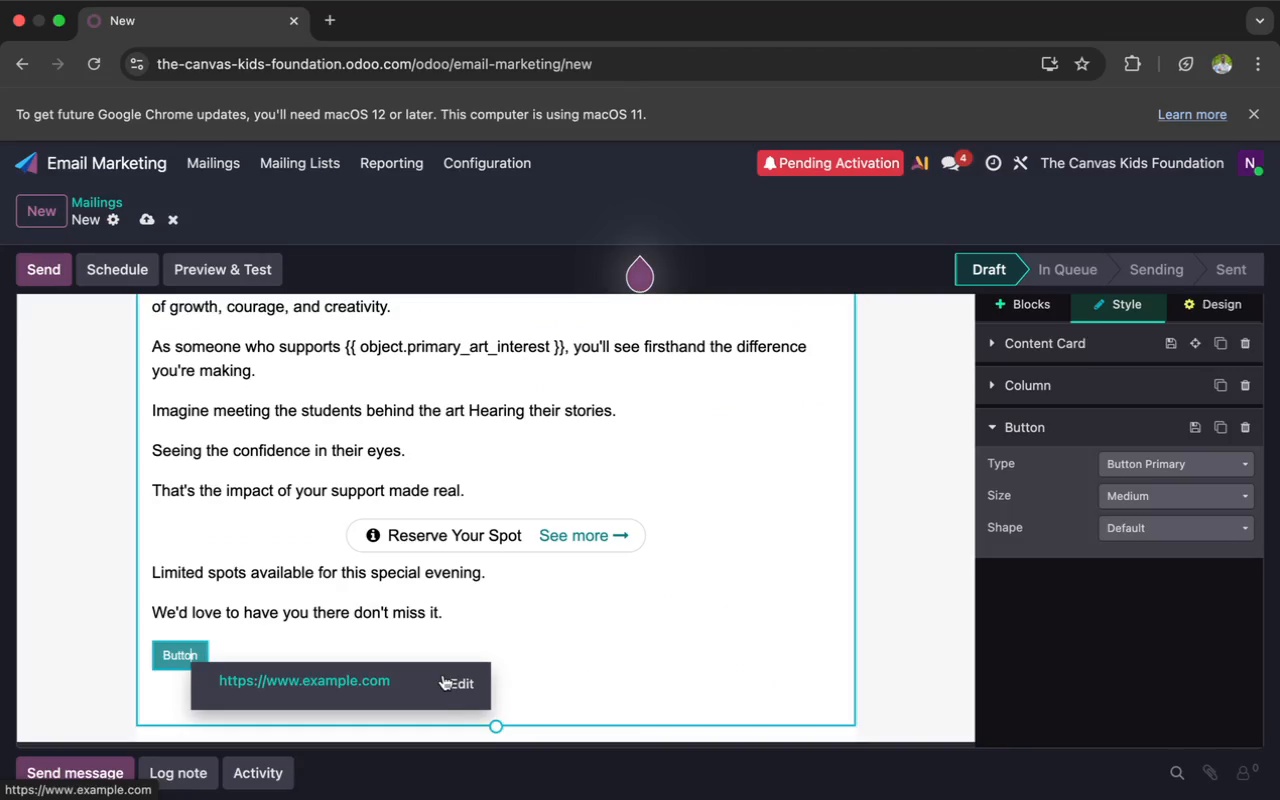 
left_click([450, 674])
 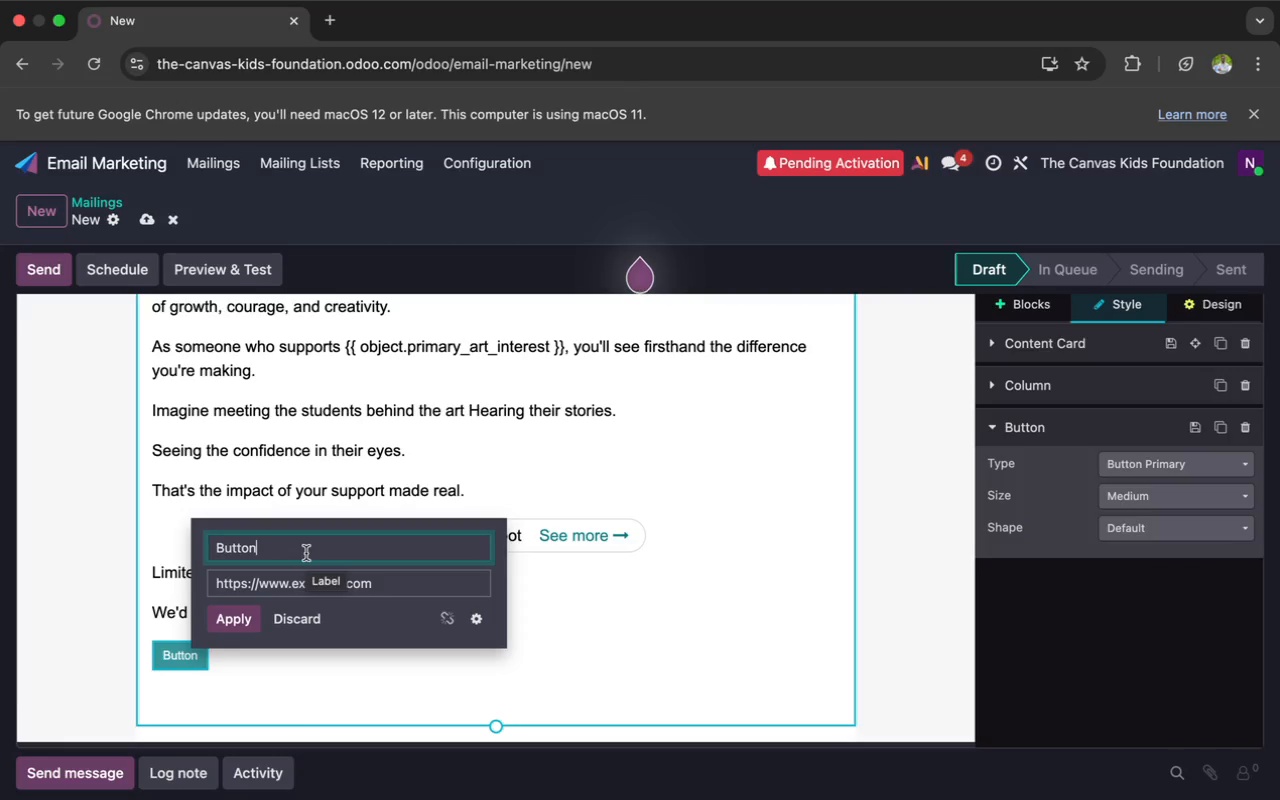 
wait(6.18)
 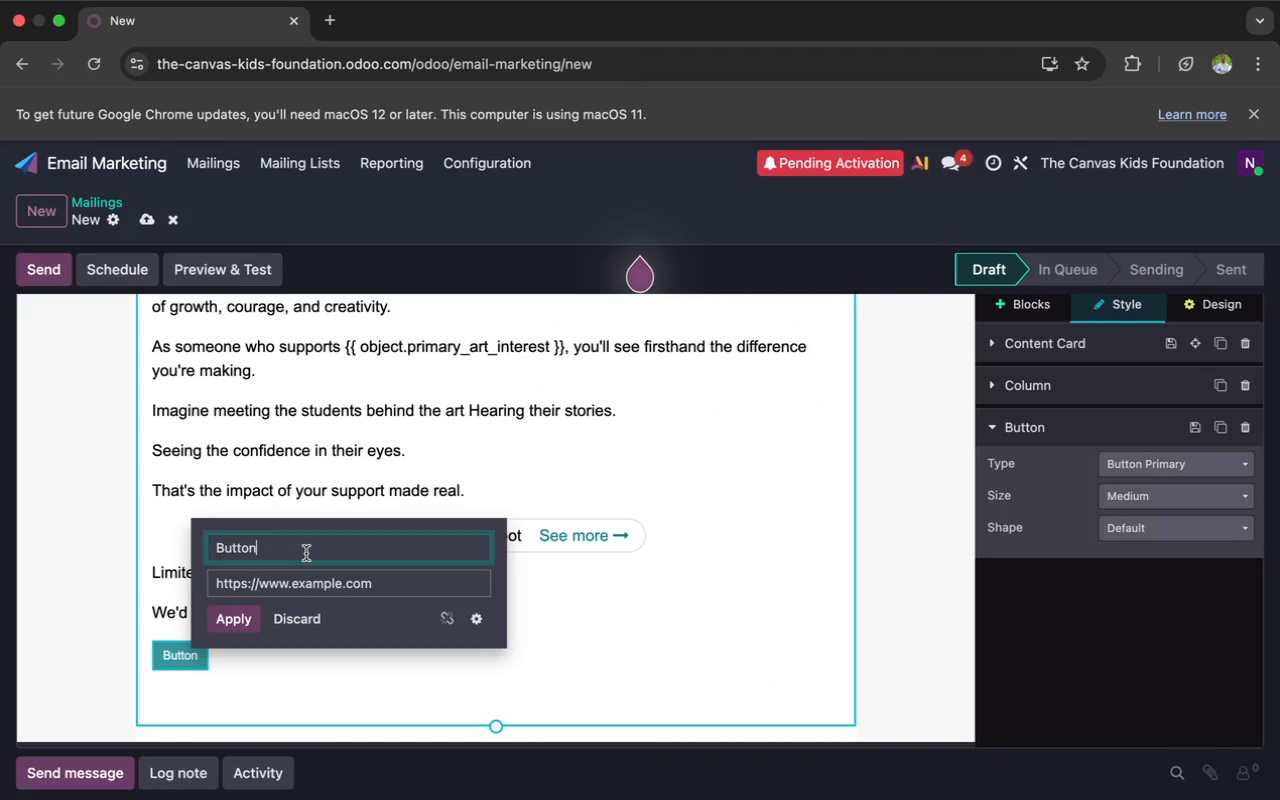 
key(Backspace)
 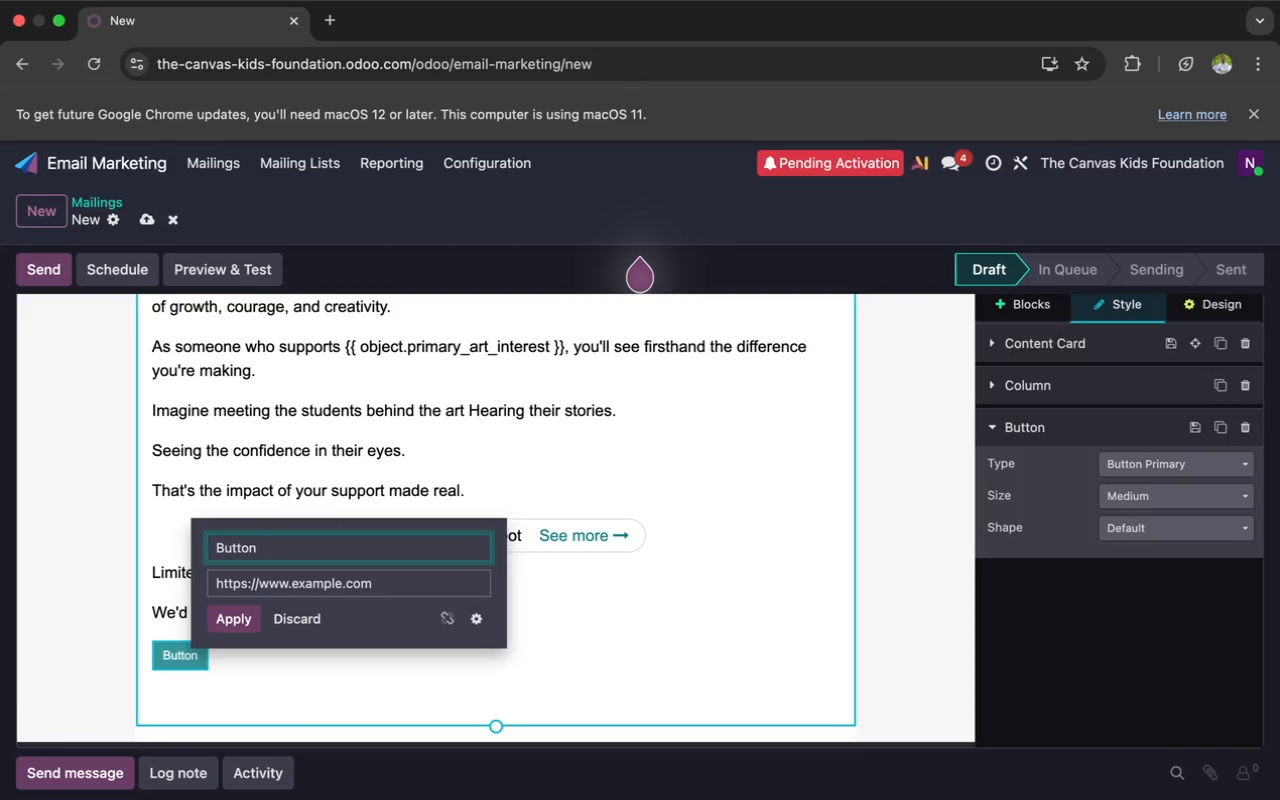 
key(Backspace)
 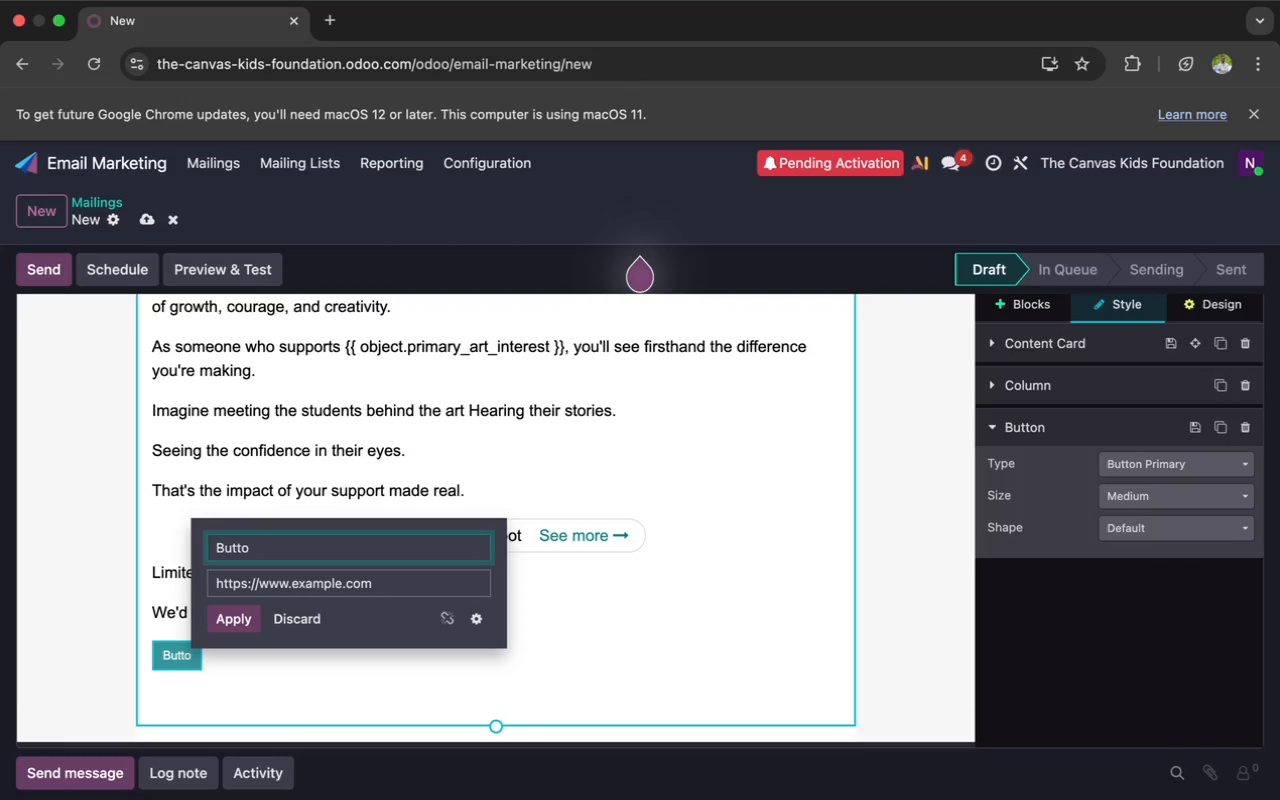 
key(Backspace)
 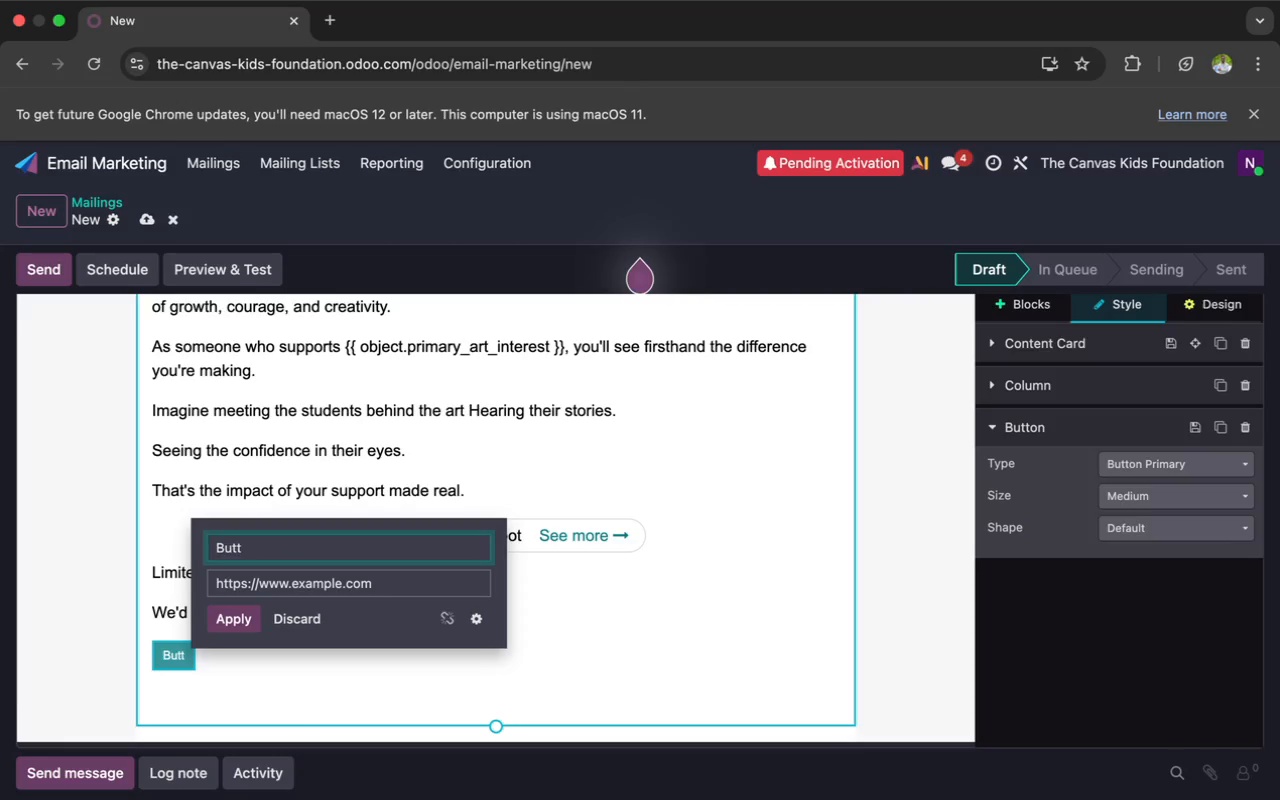 
key(Backspace)
 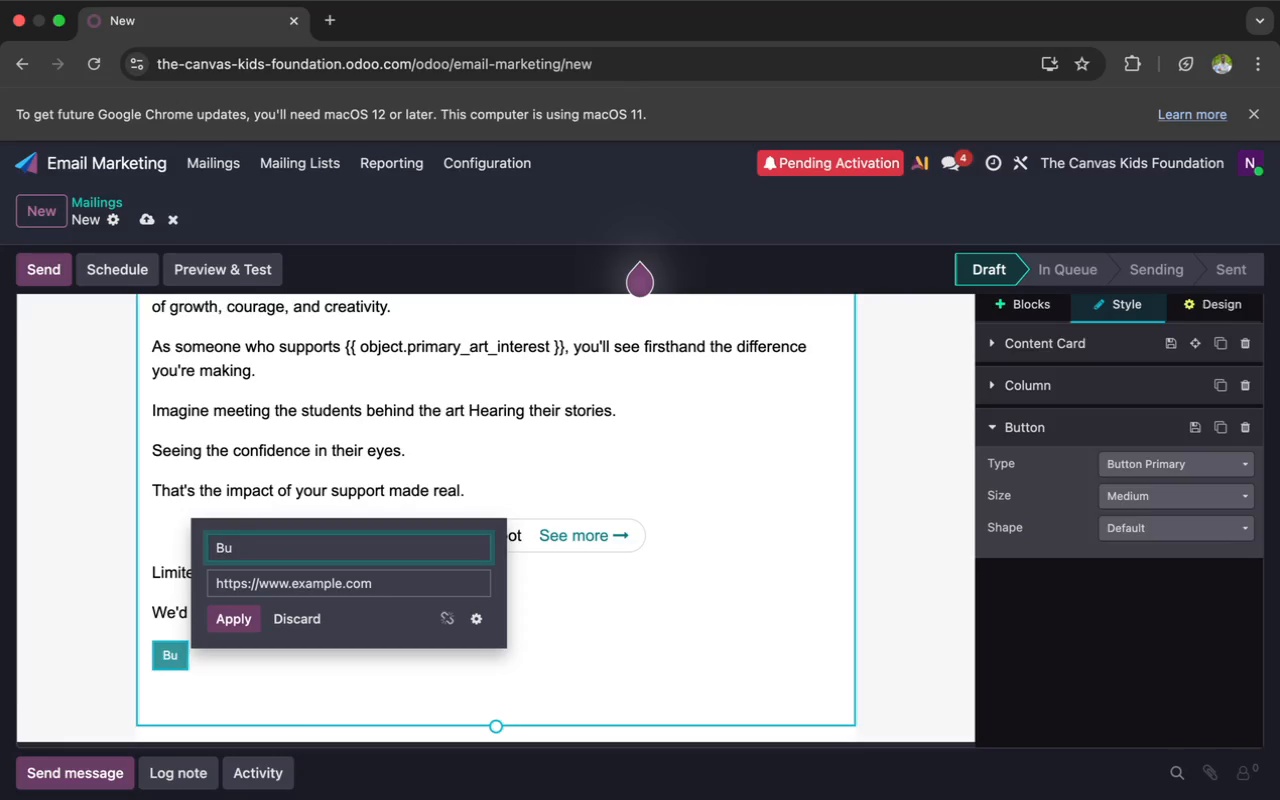 
key(Backspace)
 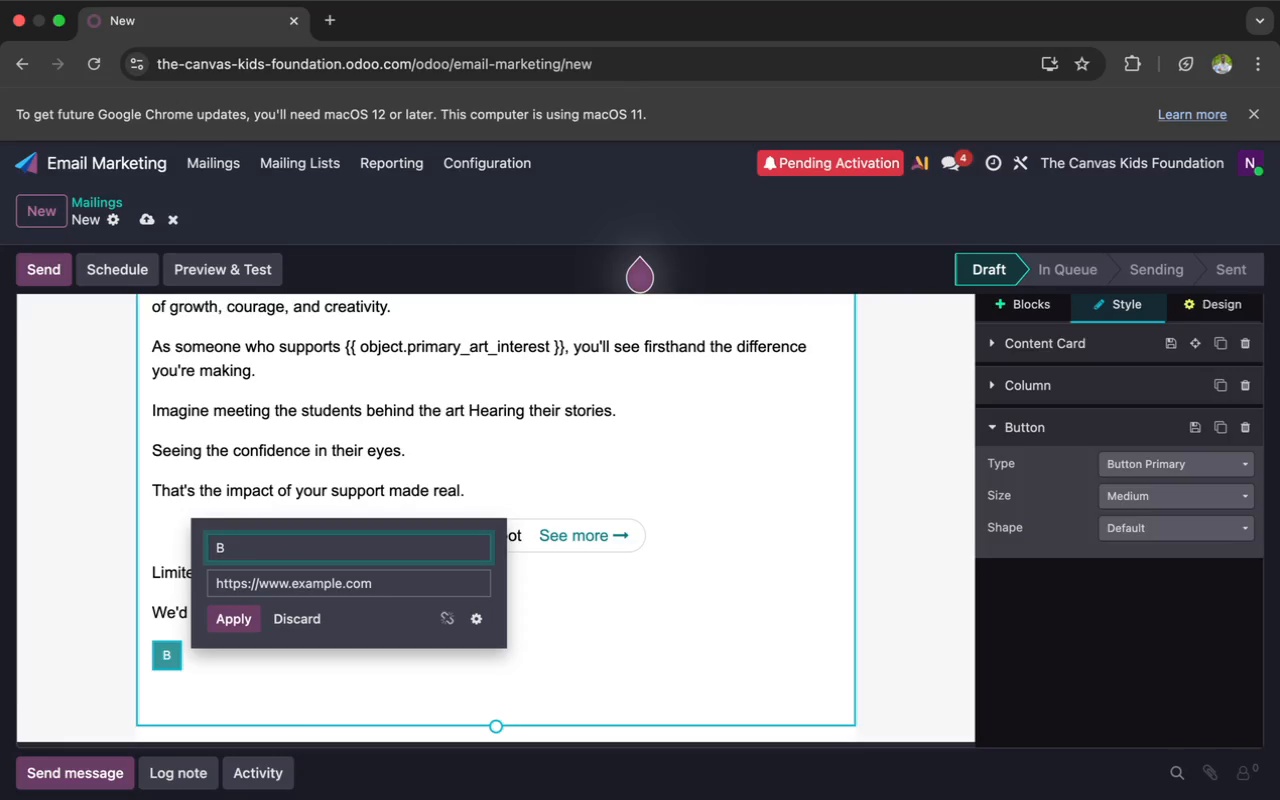 
key(Backspace)
 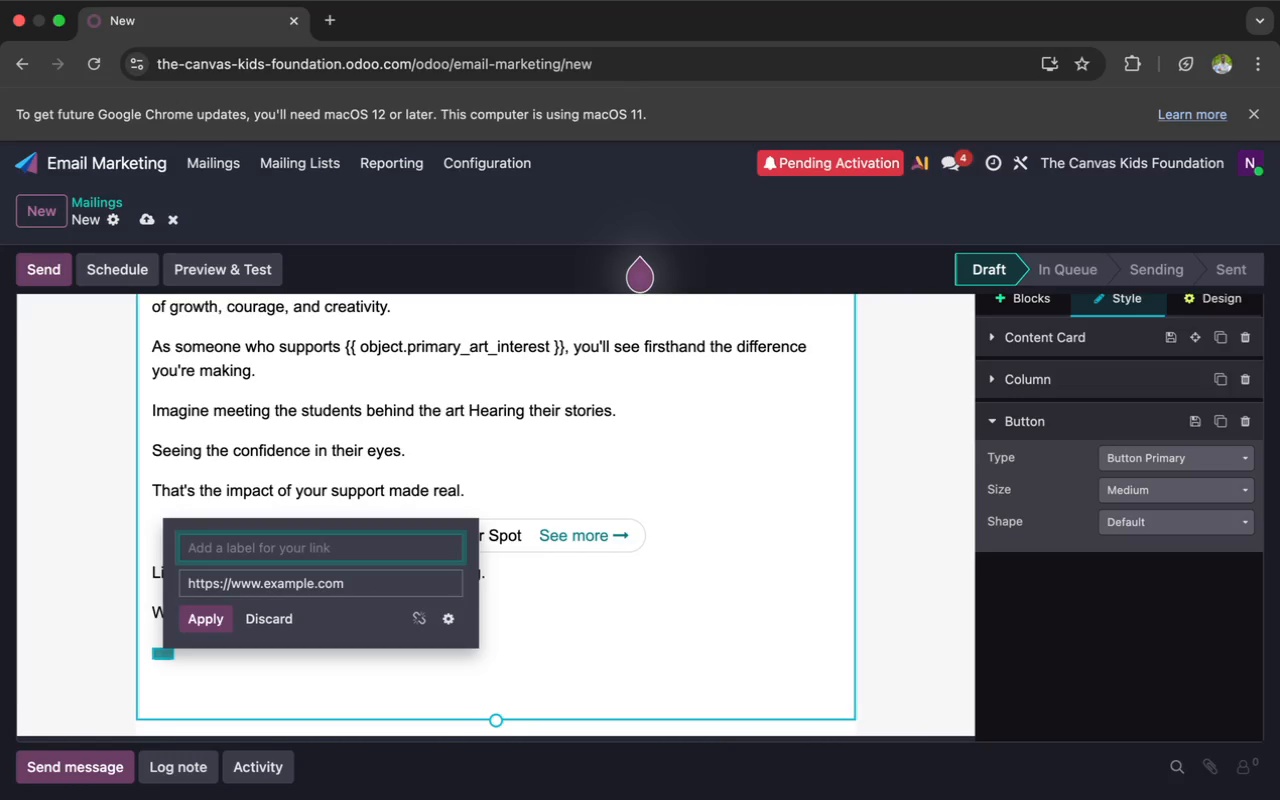 
type(Learn More About The Event)
 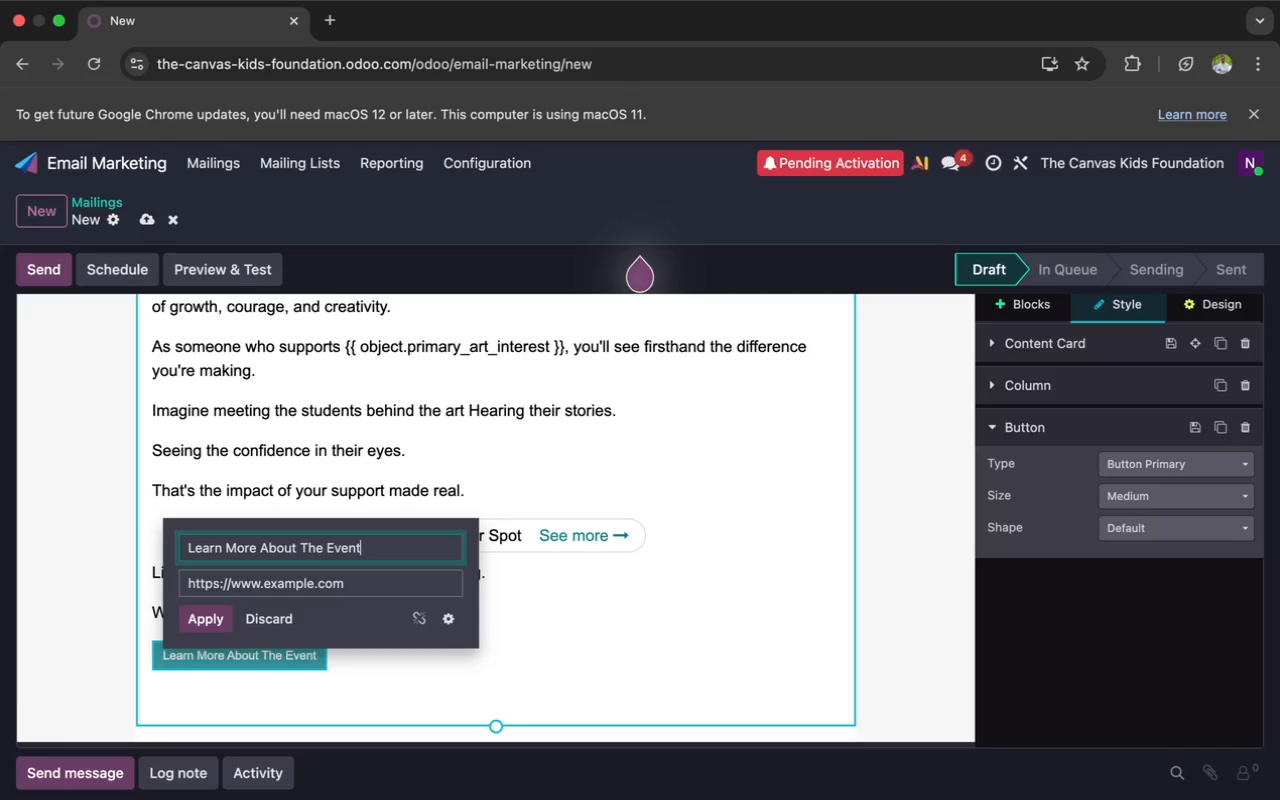 
left_click([196, 617])
 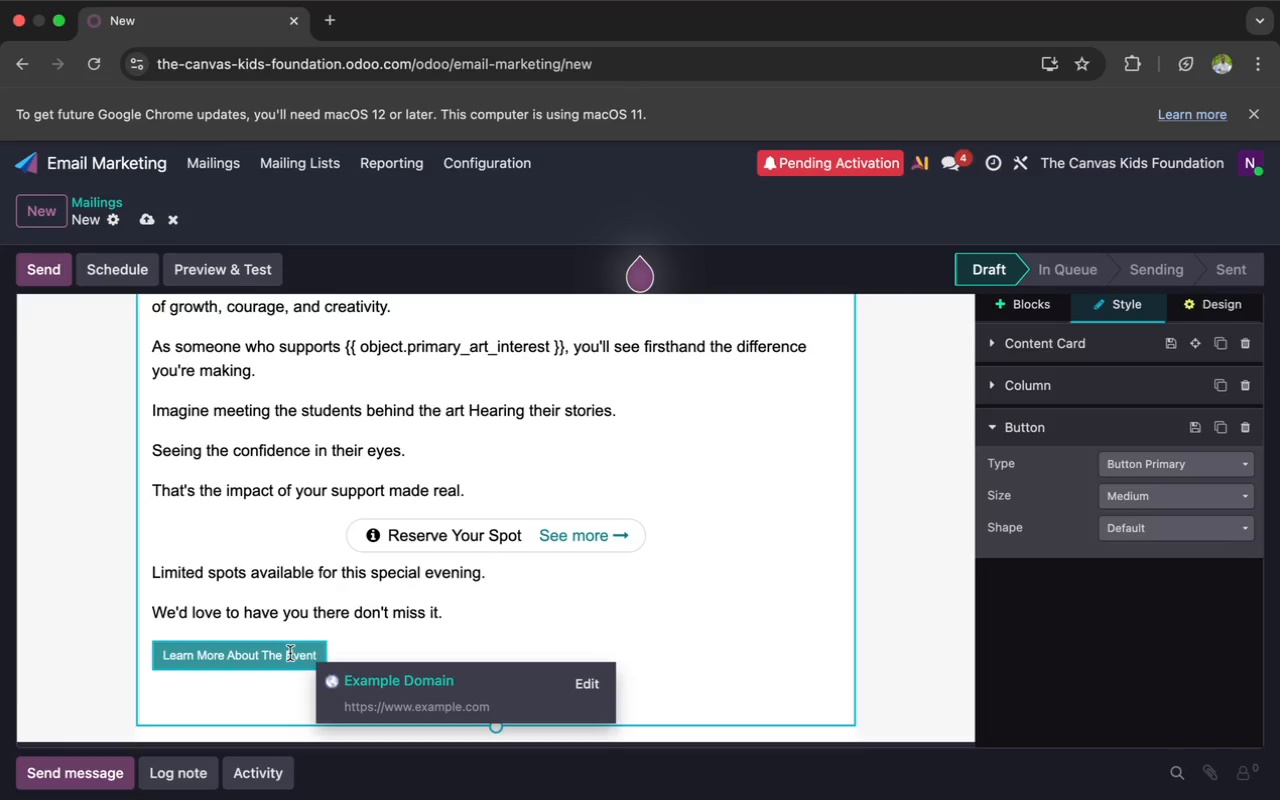 
left_click_drag(start_coordinate=[321, 655], to_coordinate=[159, 656])
 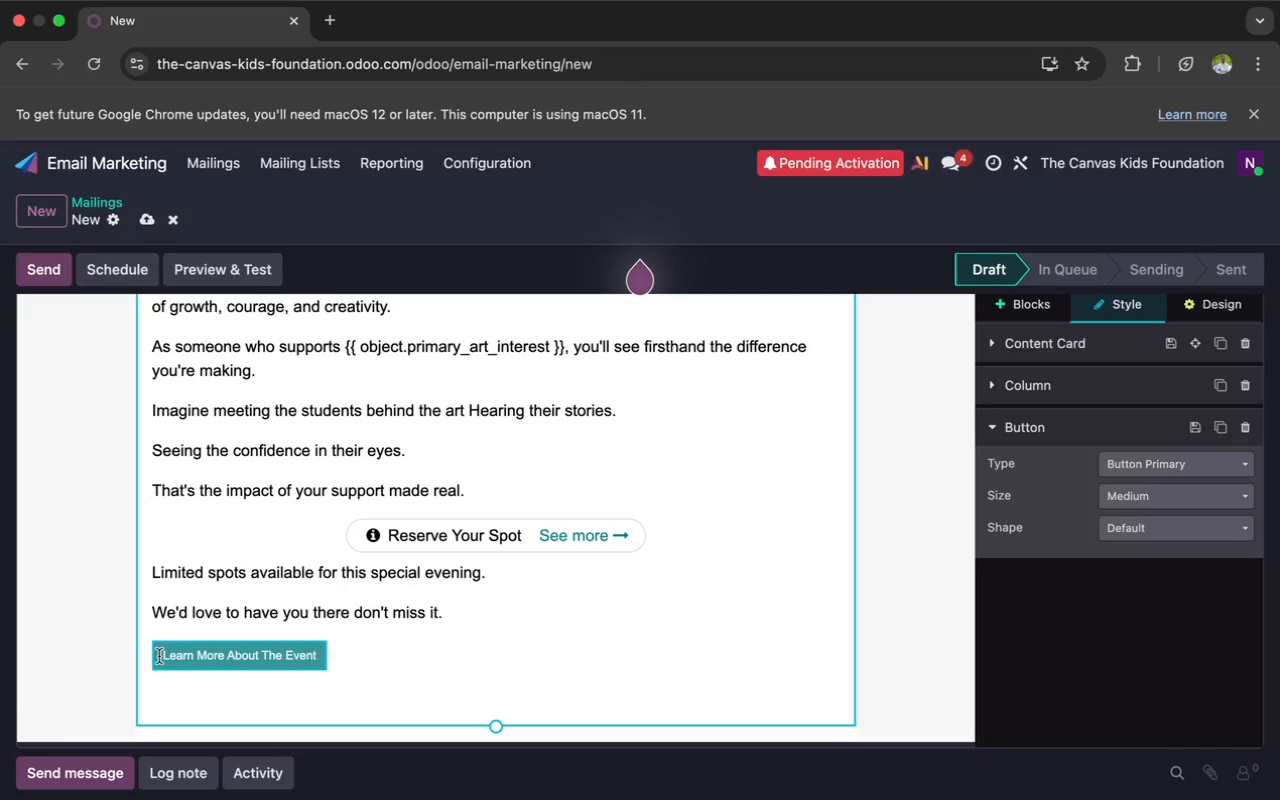 
left_click_drag(start_coordinate=[159, 656], to_coordinate=[319, 654])
 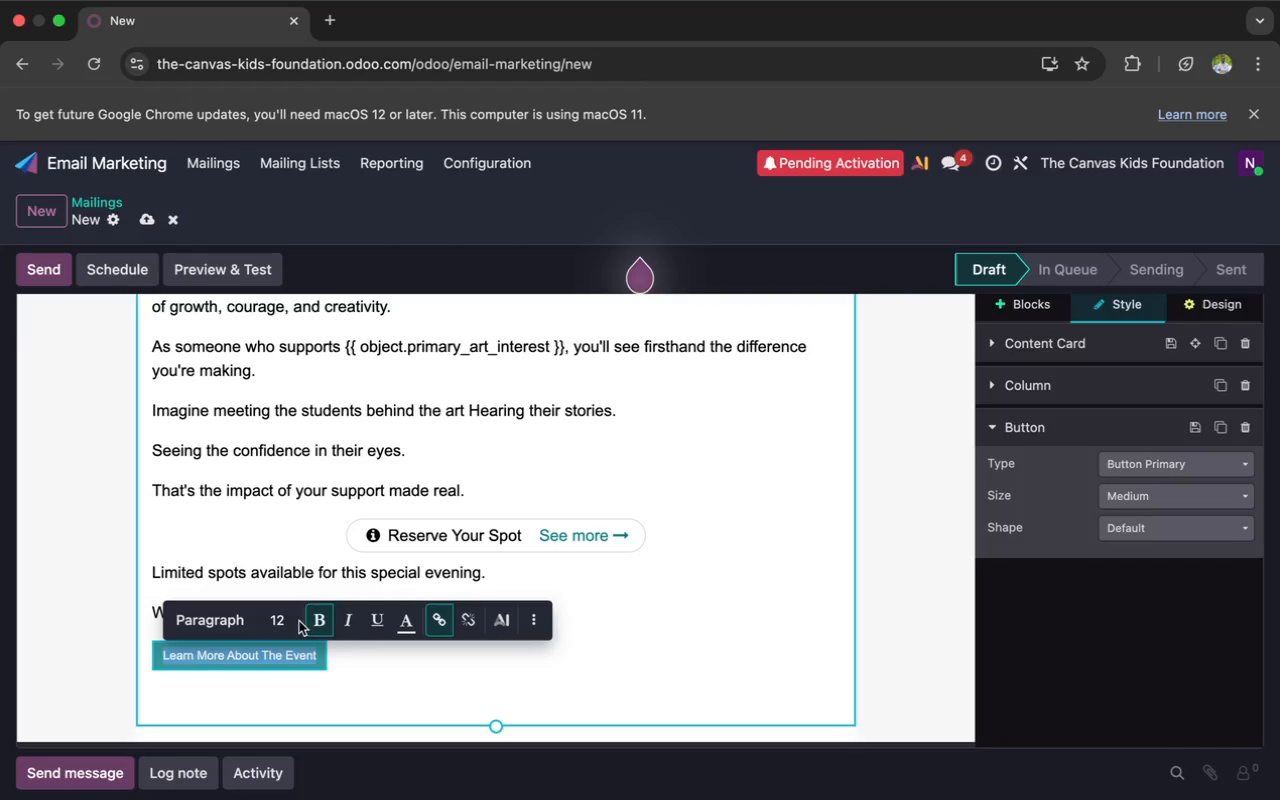 
left_click([283, 622])
 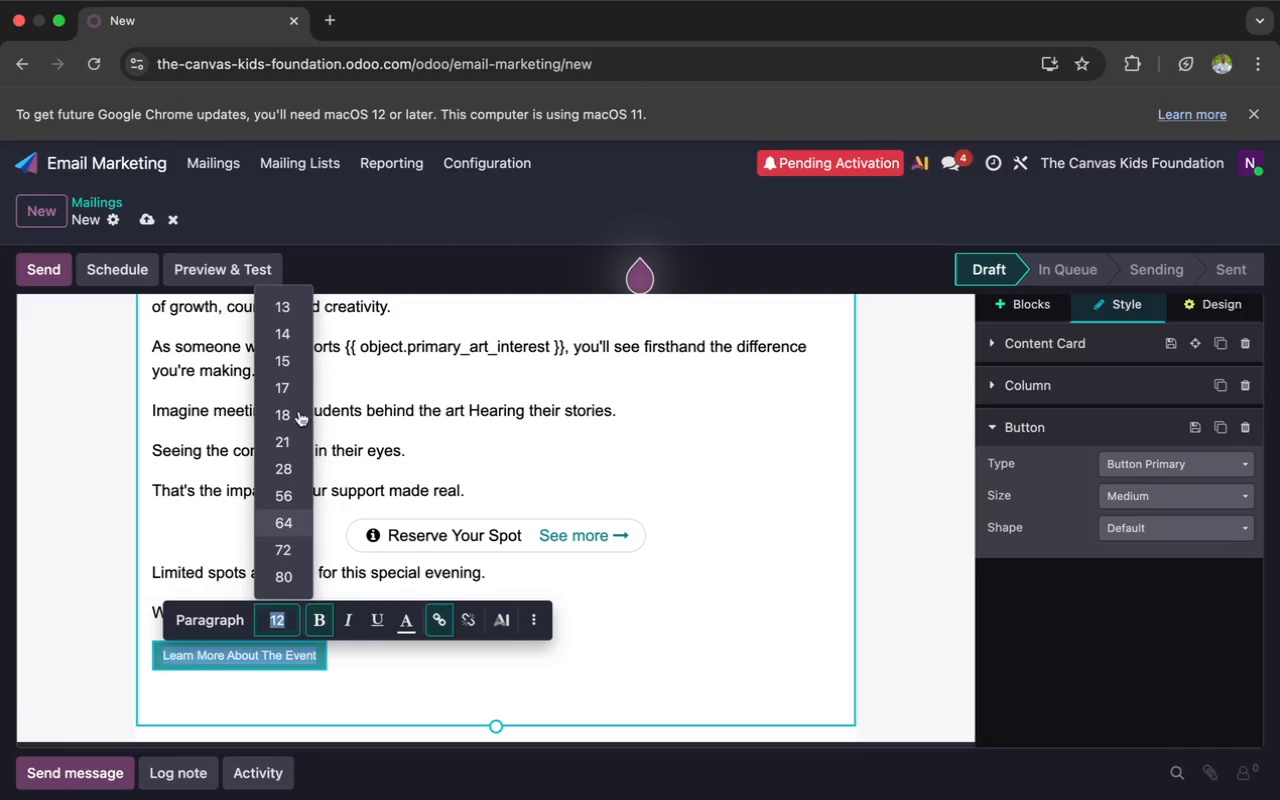 
left_click([293, 410])
 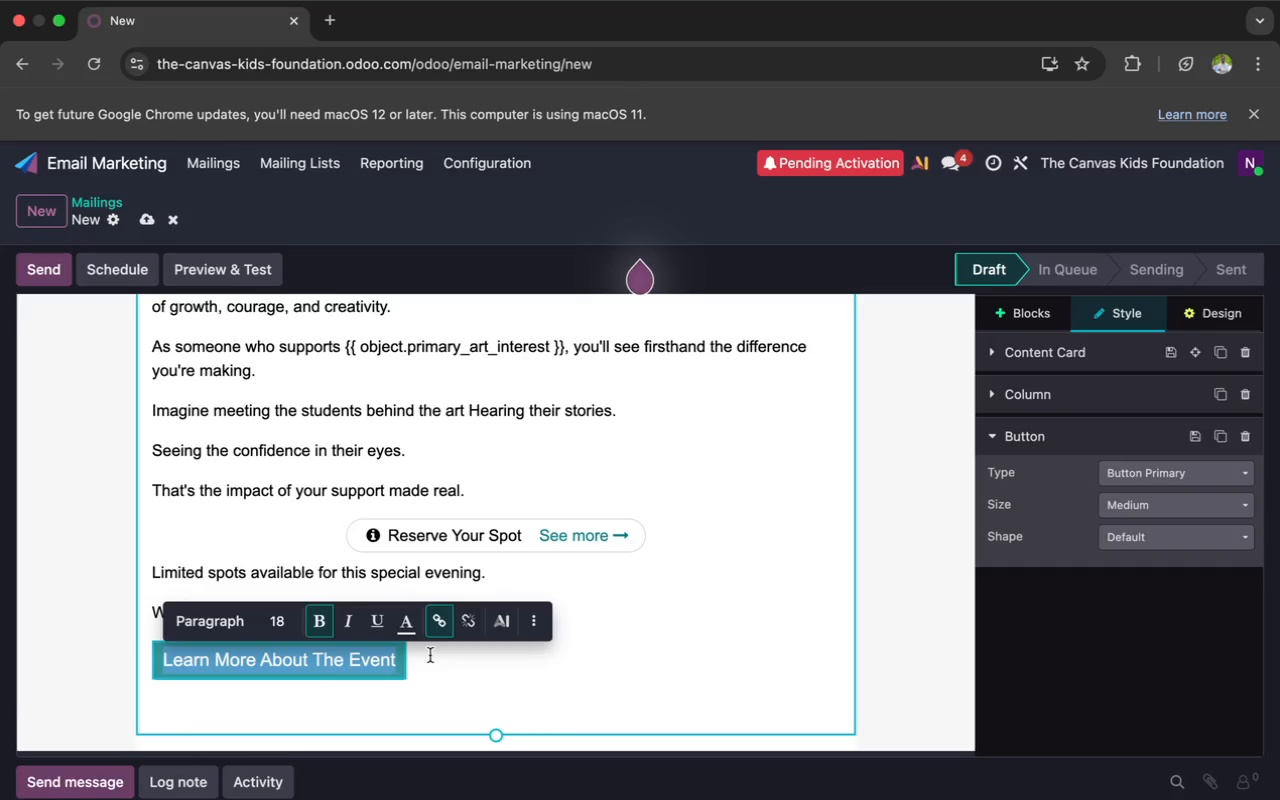 
left_click([430, 655])
 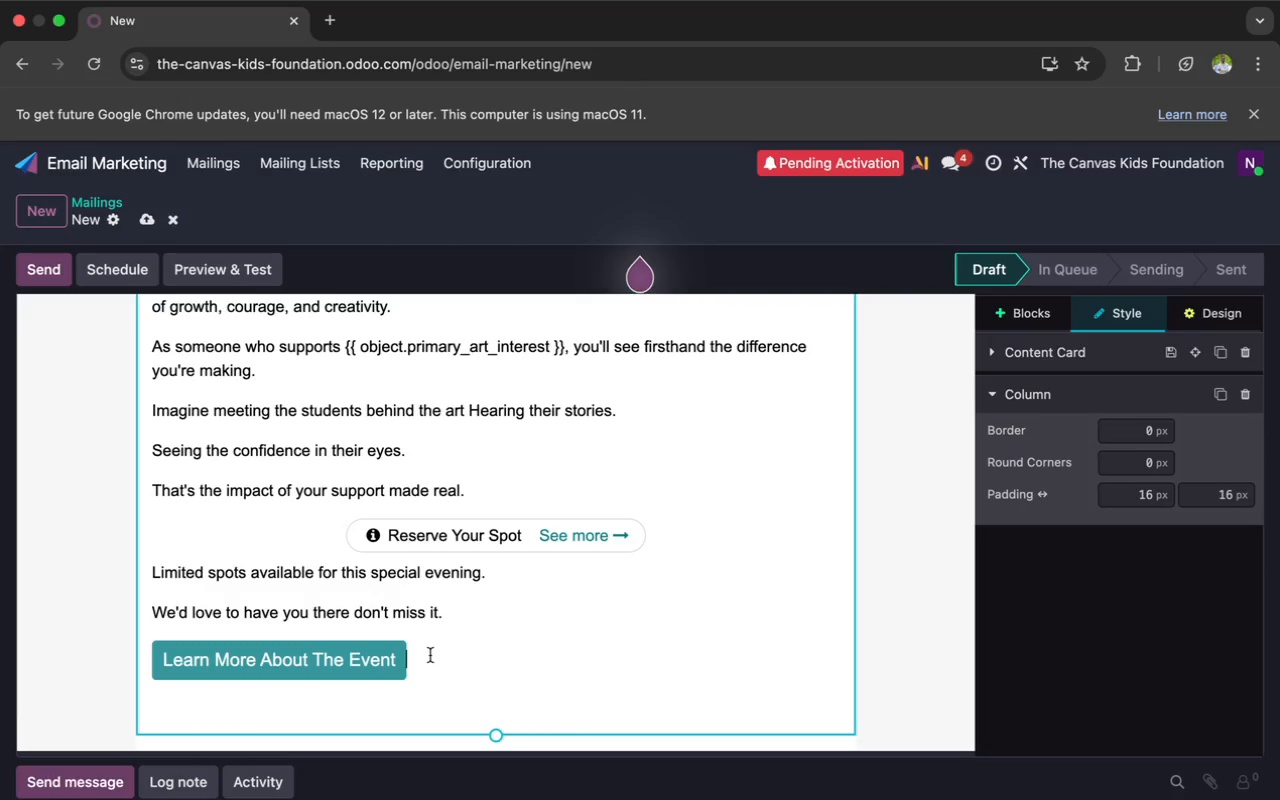 
wait(5.17)
 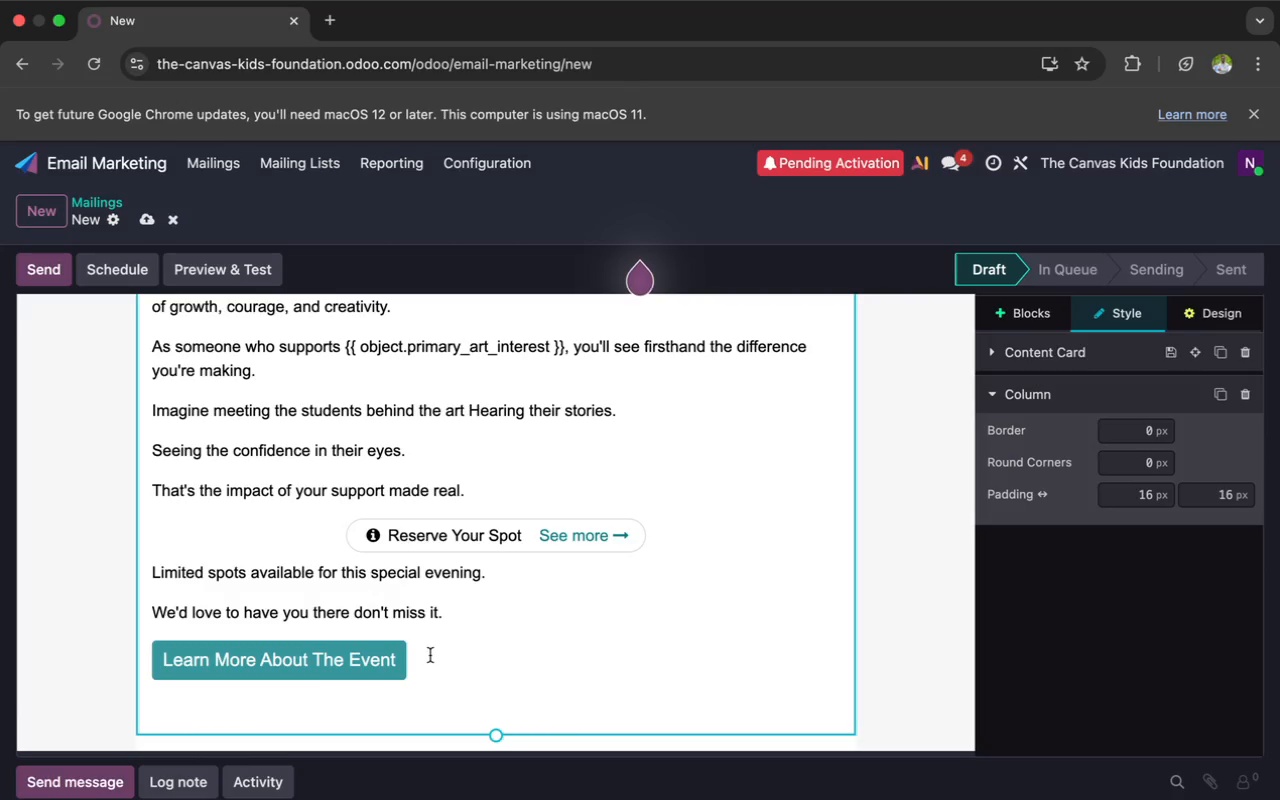 
left_click([440, 662])
 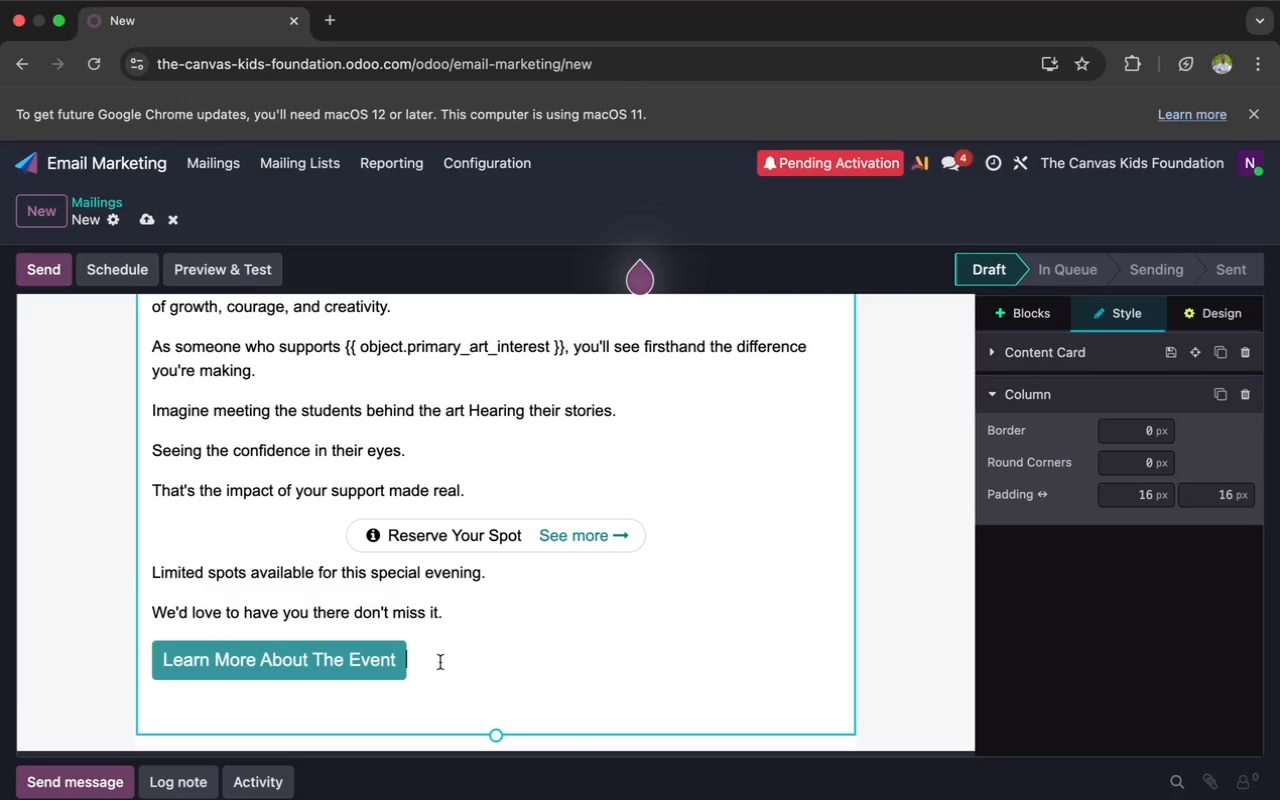 
key(Enter)
 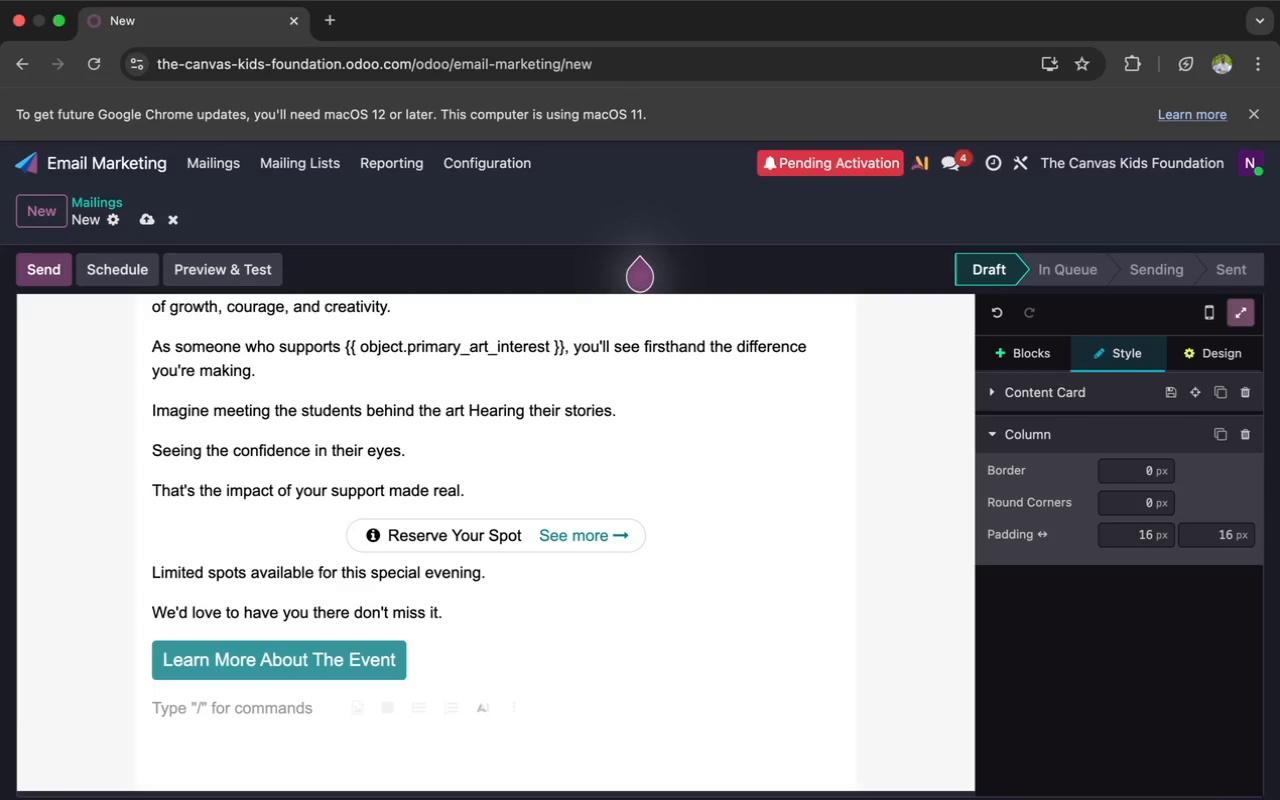 
type(th)
key(Backspace)
key(Backspace)
type(Thank you for being part of this jo)
 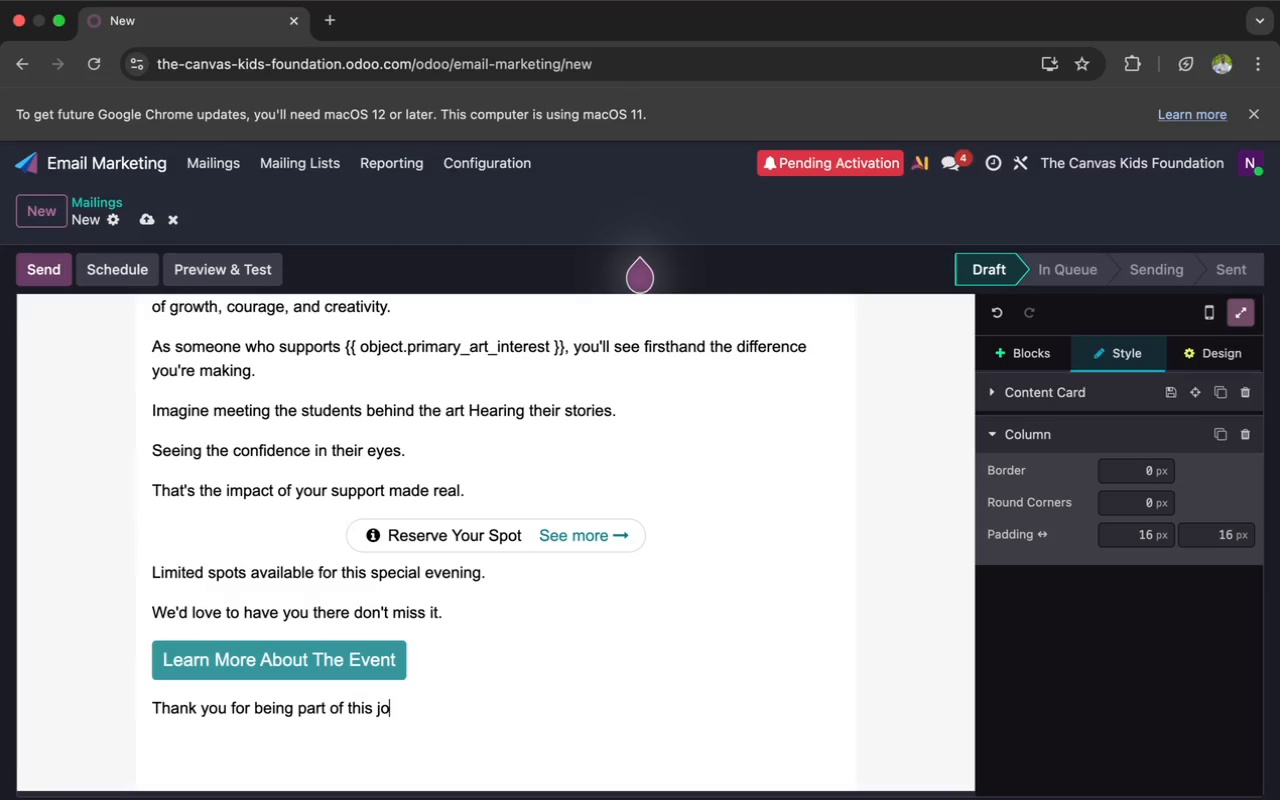 
type(urney.)
 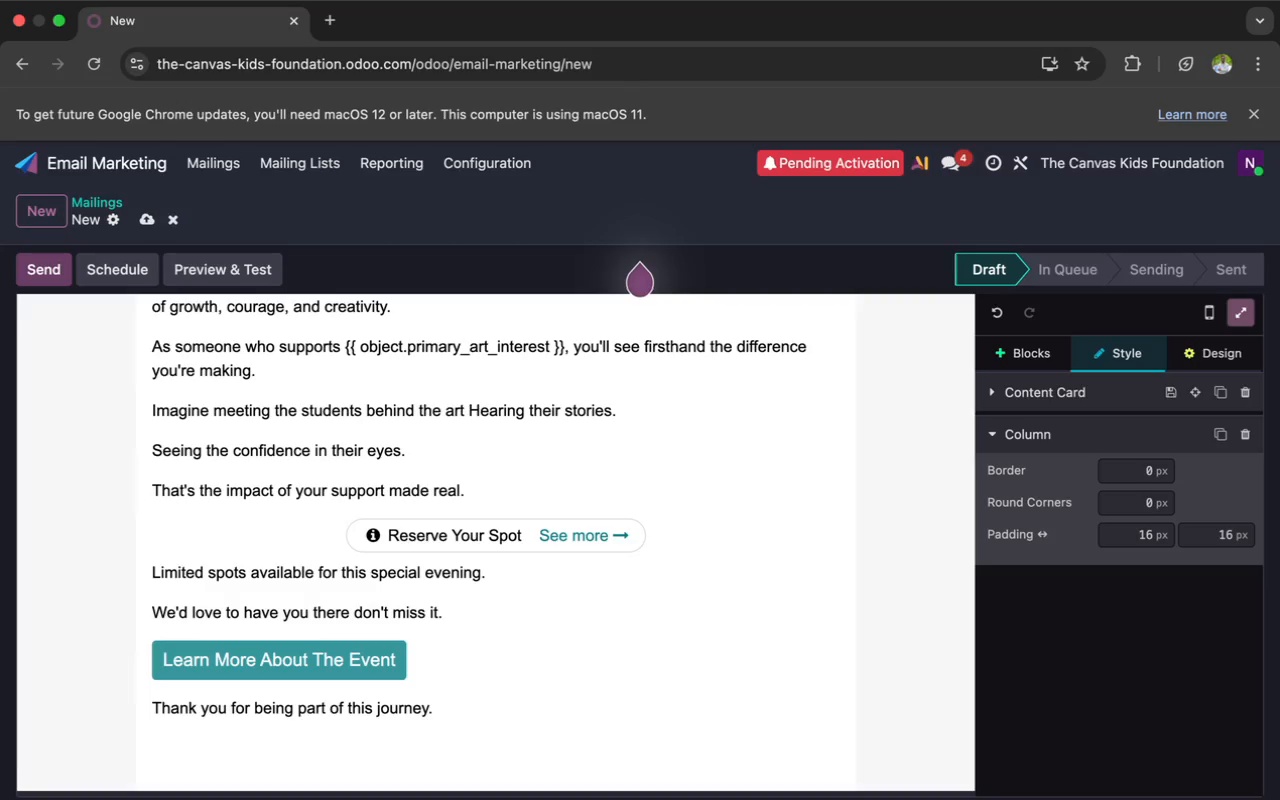 
key(Enter)
 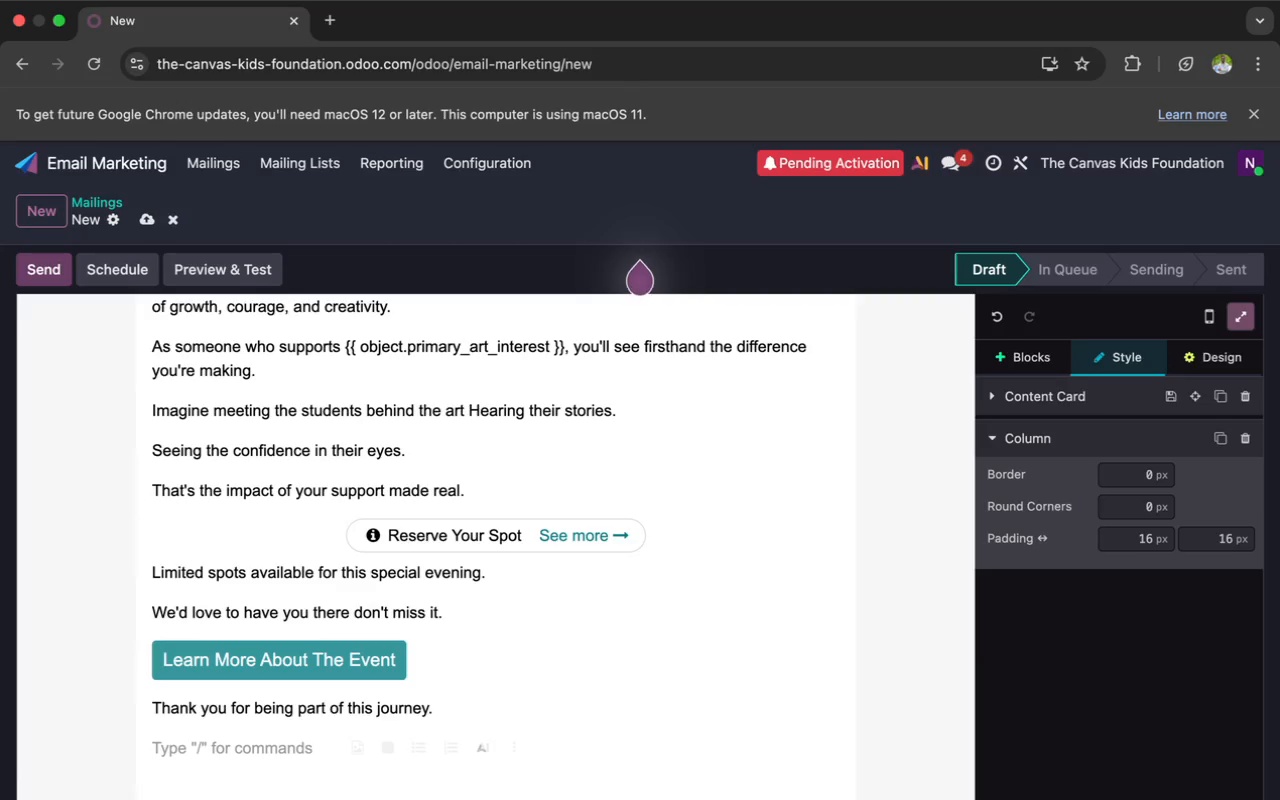 
type(We can't wait to celebrate with you.)
 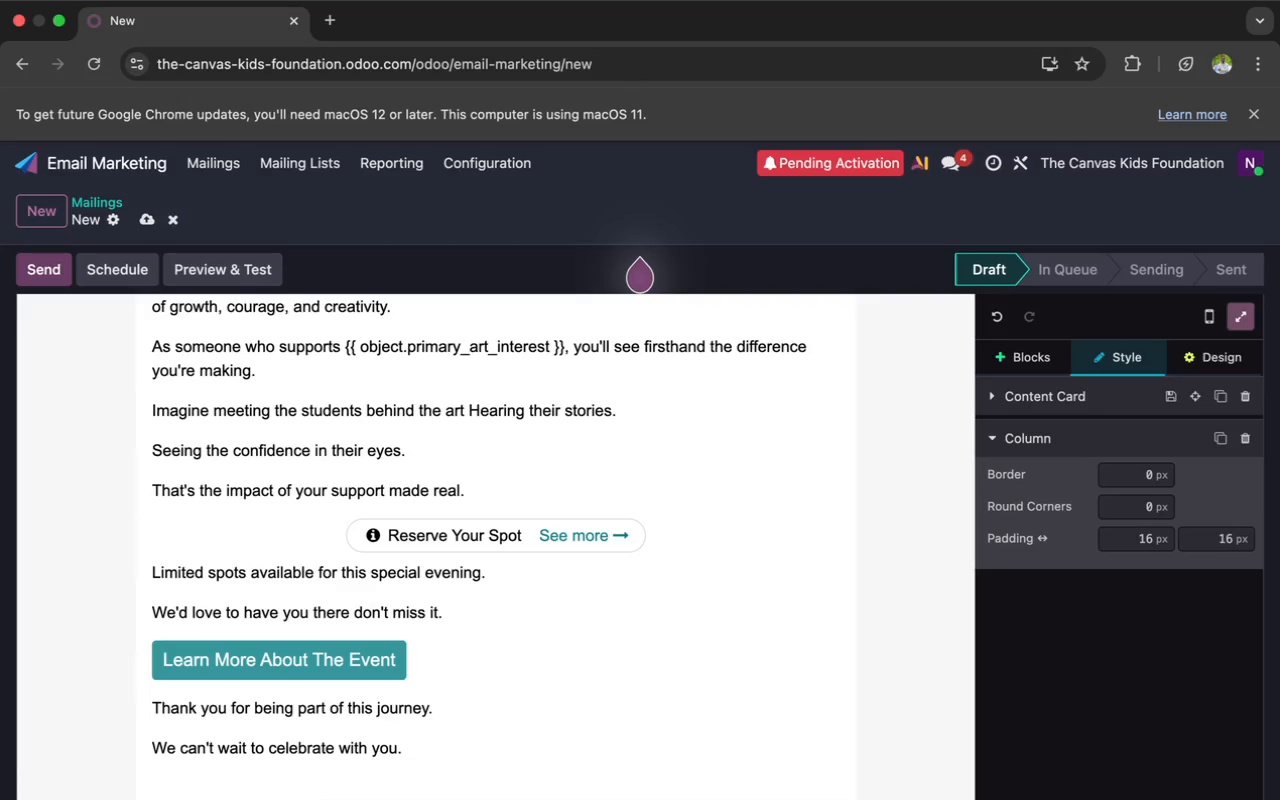 
key(Enter)
 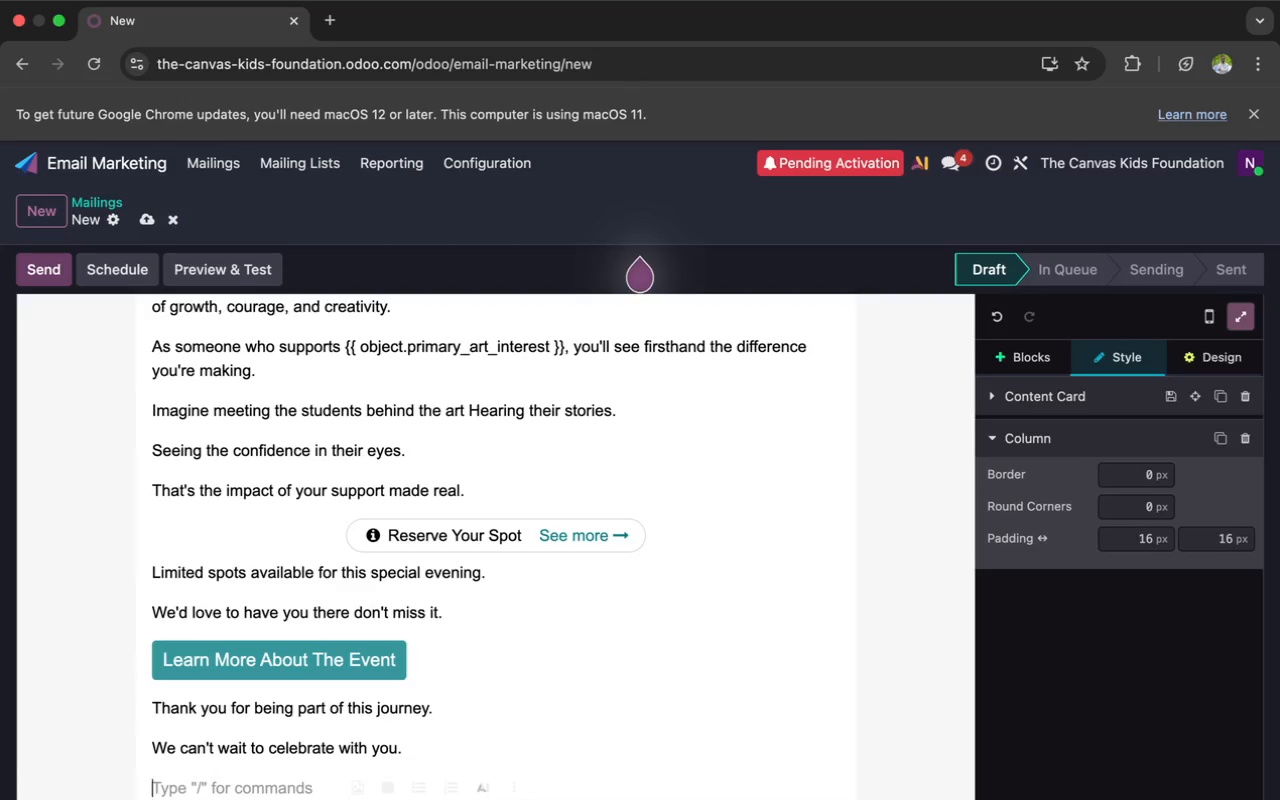 
key(Shift+T)
 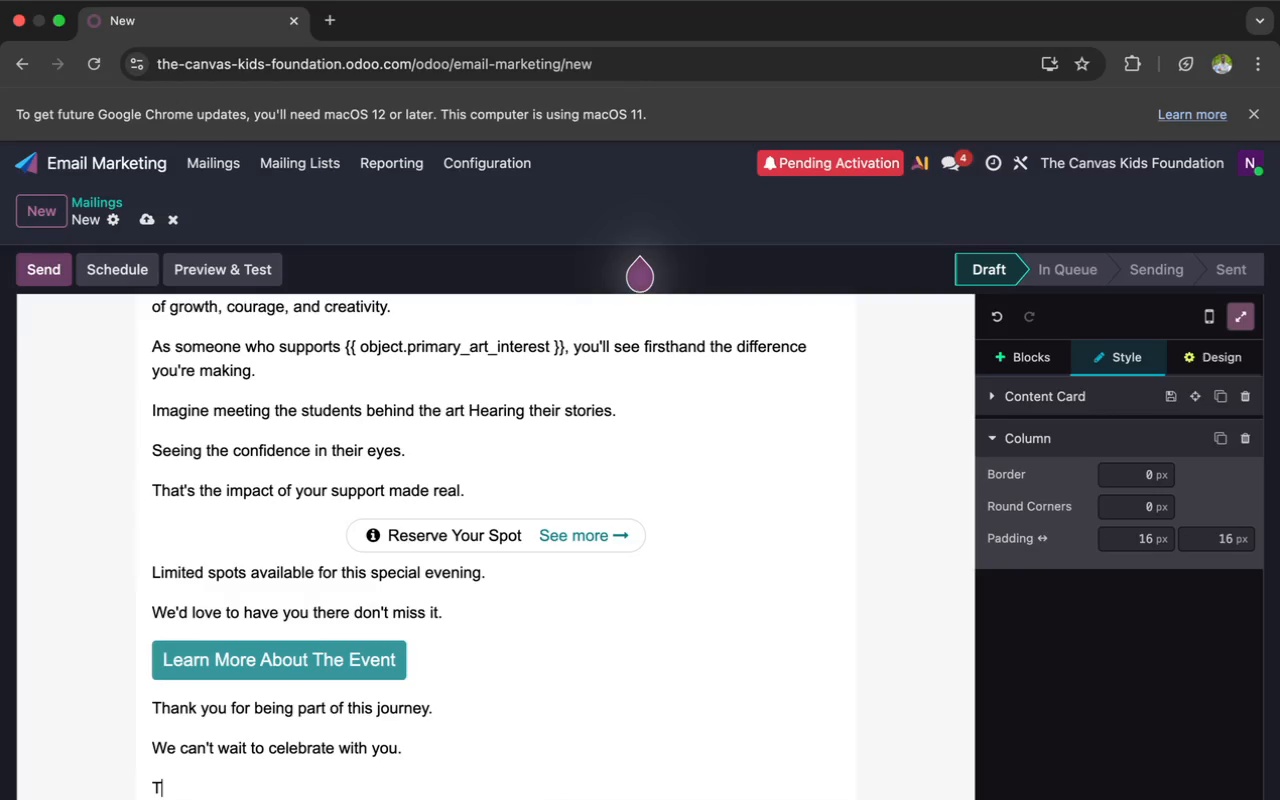 
wait(7.14)
 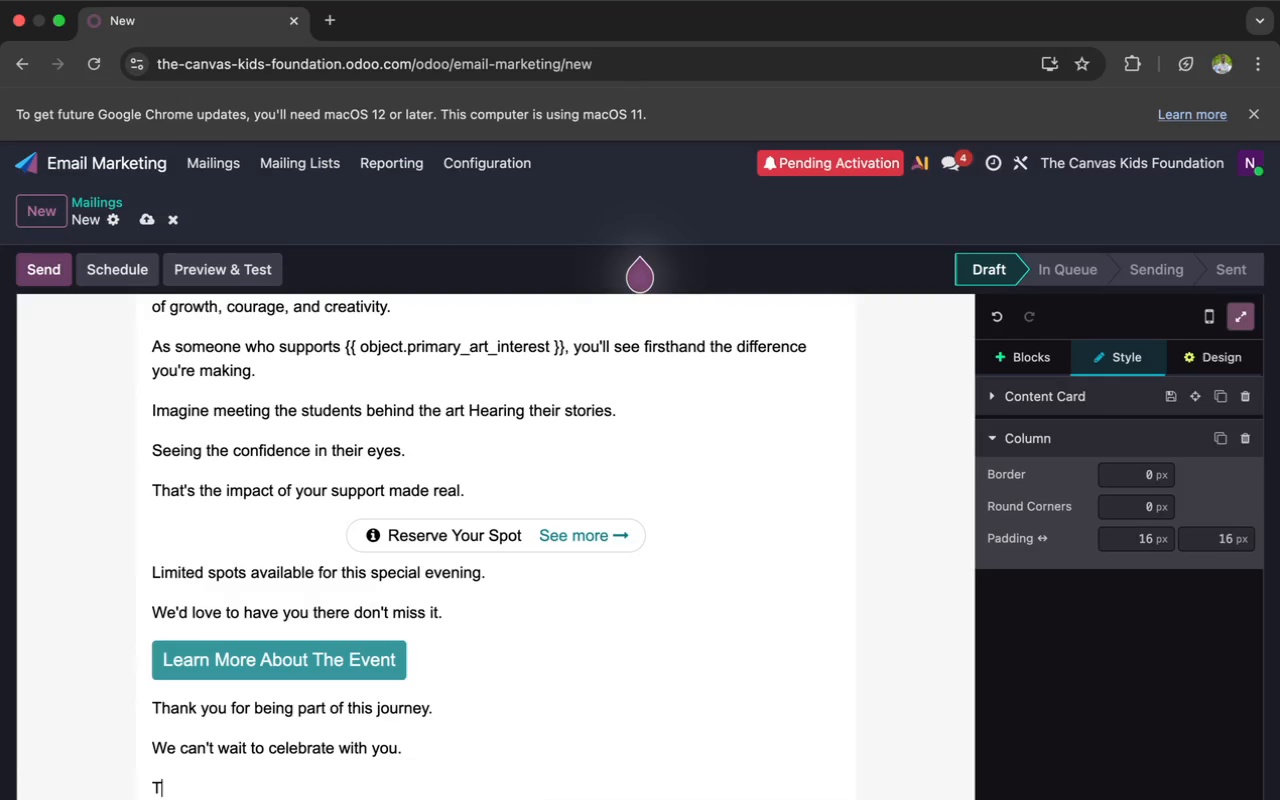 
type(he c)
key(Backspace)
 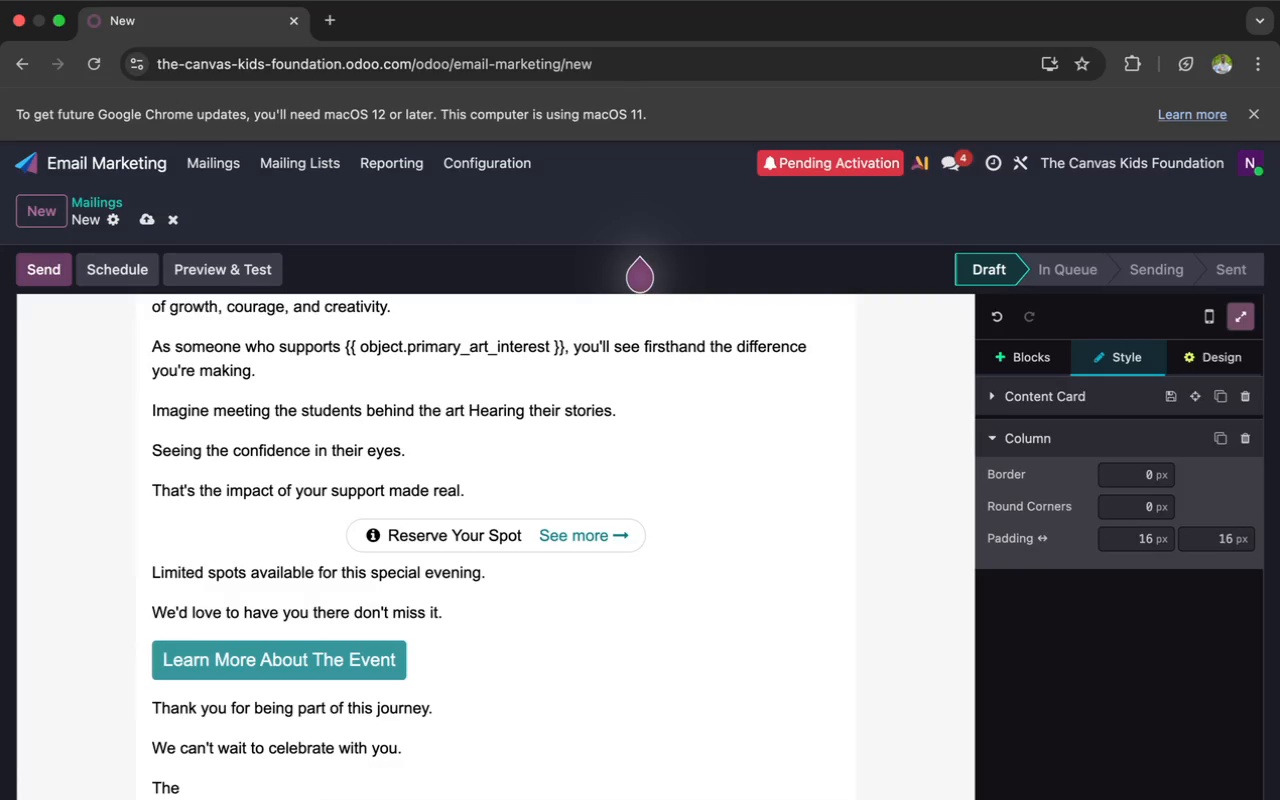 
scroll: coordinate [440, 662], scroll_direction: down, amount: 17.0
 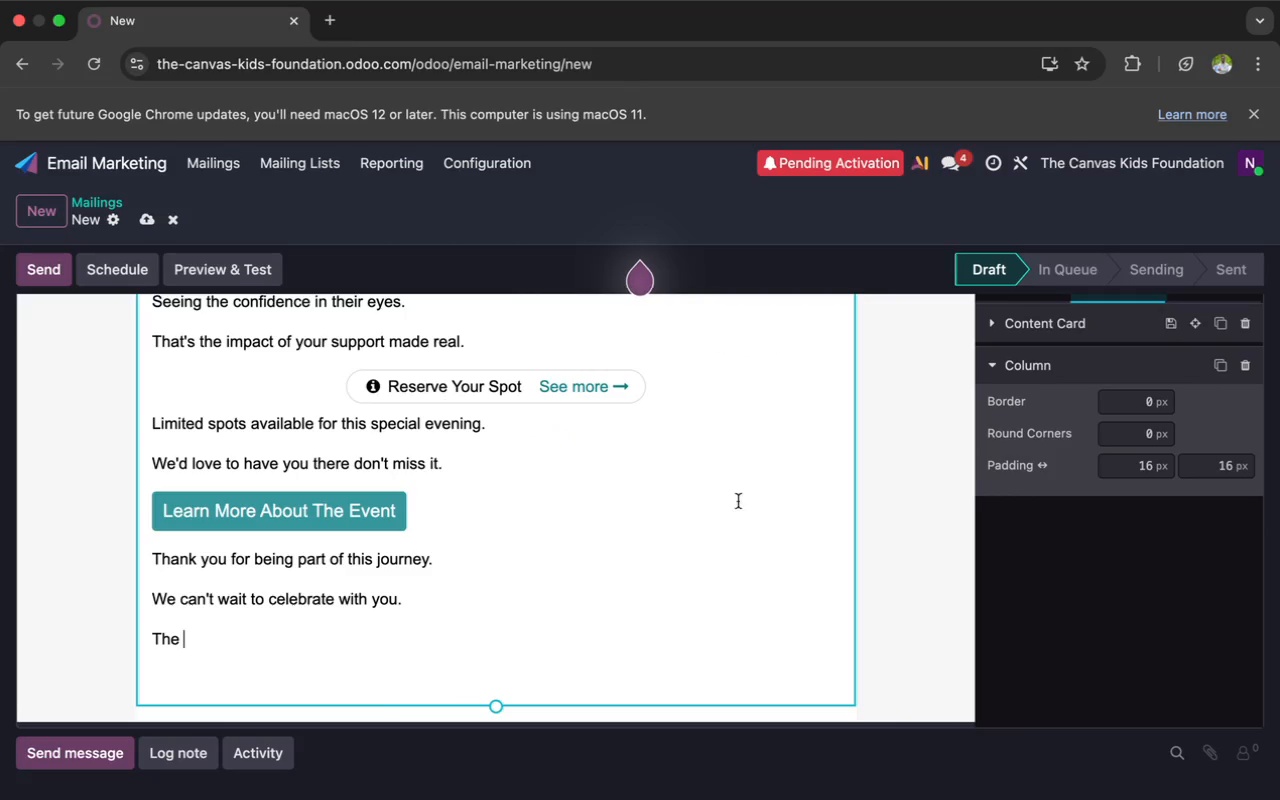 
scroll: coordinate [1081, 370], scroll_direction: up, amount: 12.0
 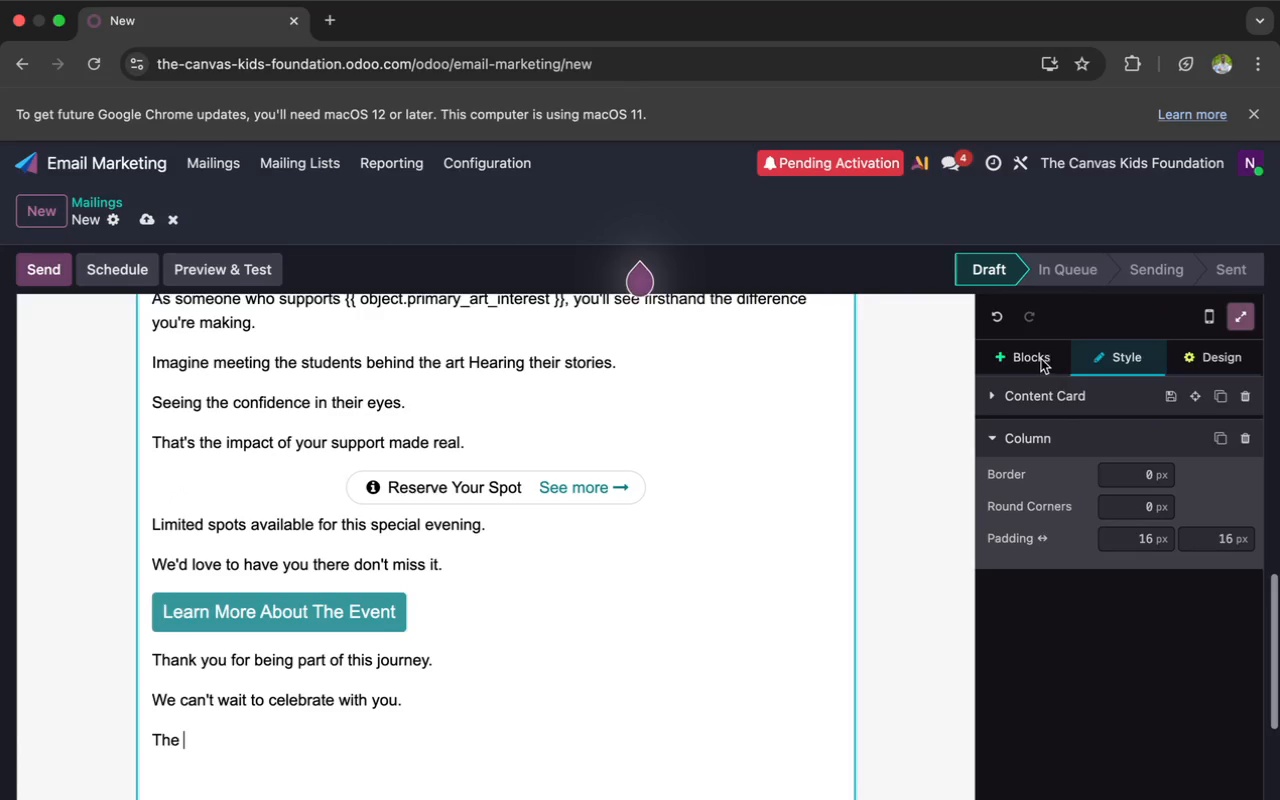 
left_click([1037, 358])
 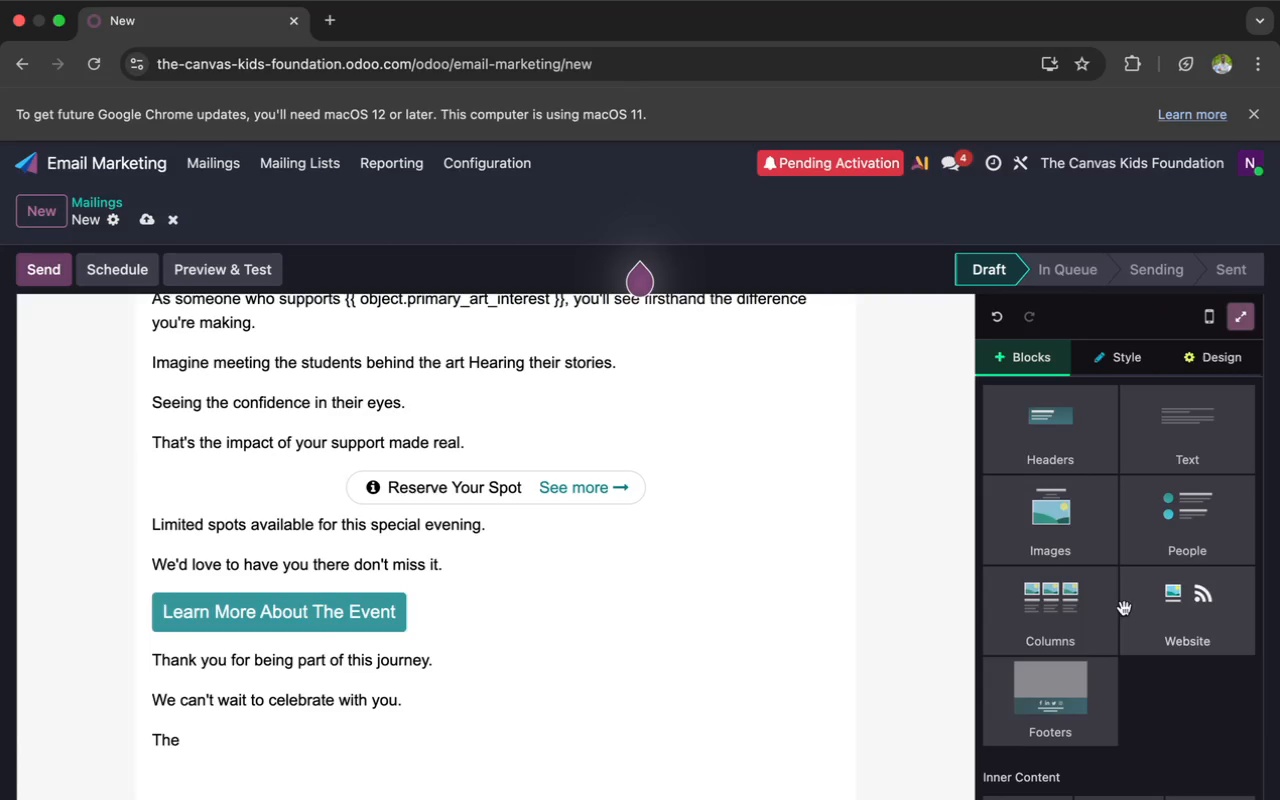 
left_click([1056, 688])
 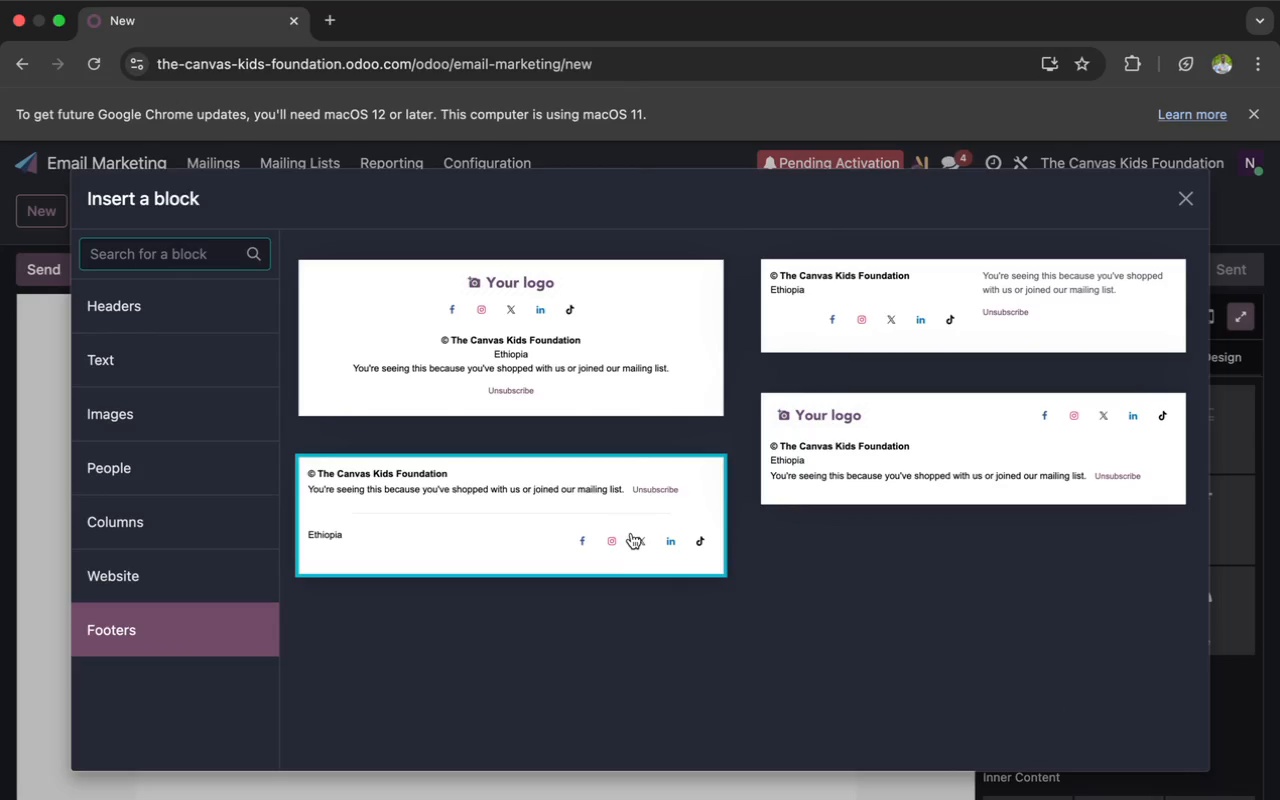 
left_click([625, 521])
 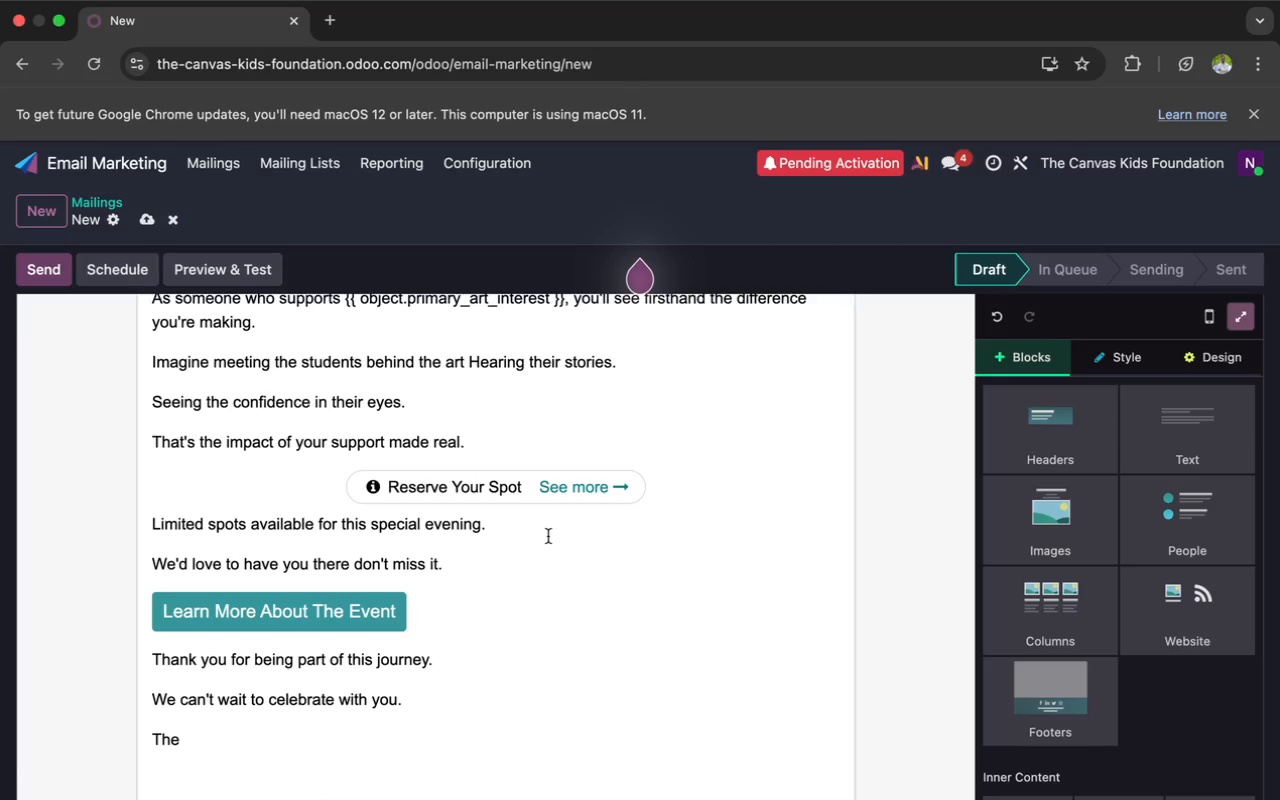 
scroll: coordinate [548, 535], scroll_direction: down, amount: 27.0
 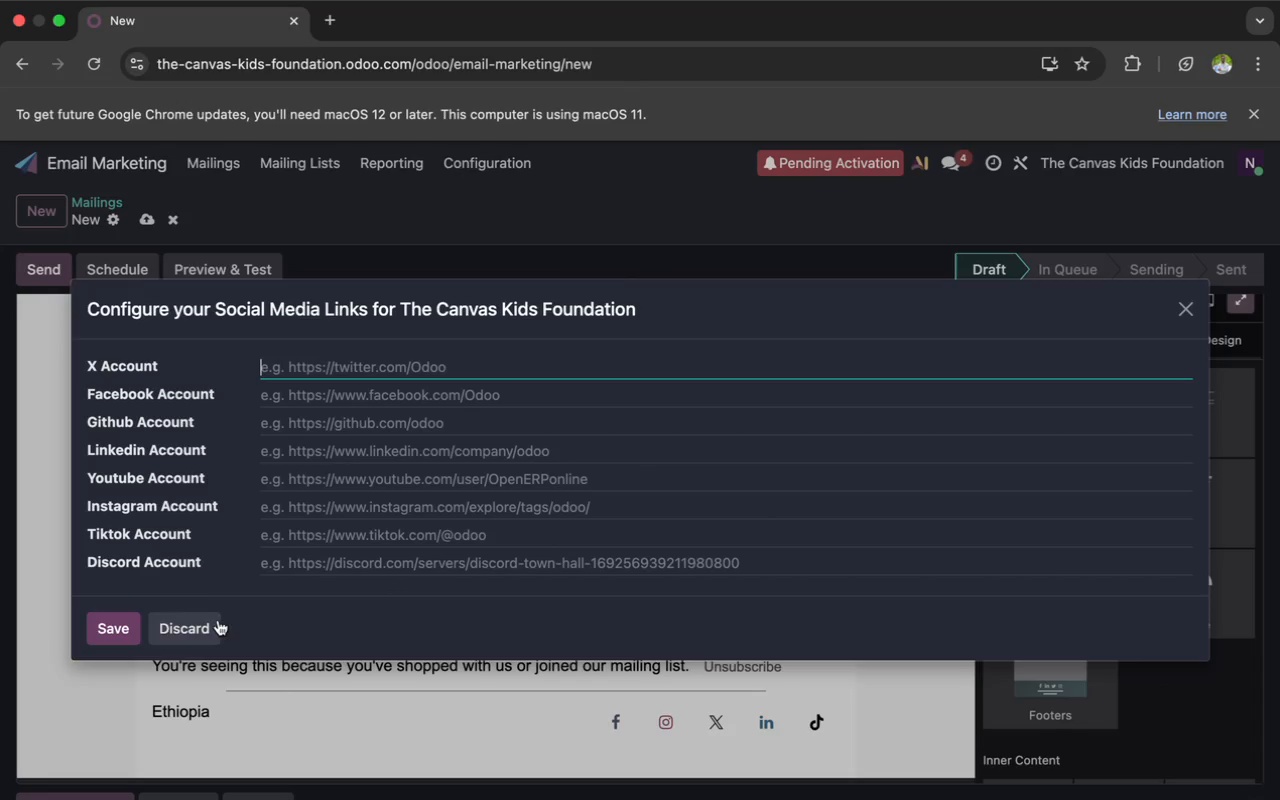 
left_click([206, 622])
 